 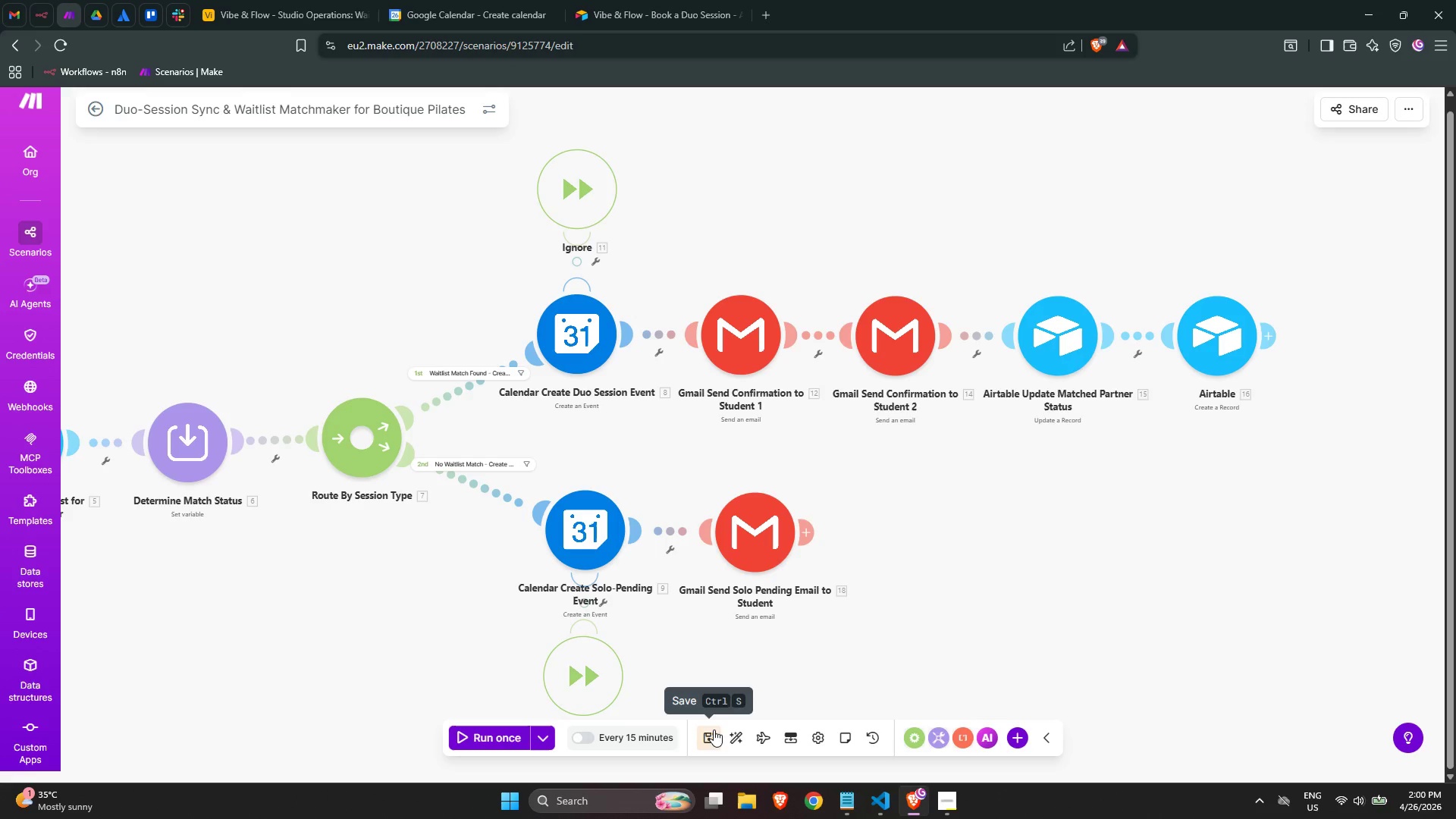 
mouse_move([808, 538])
 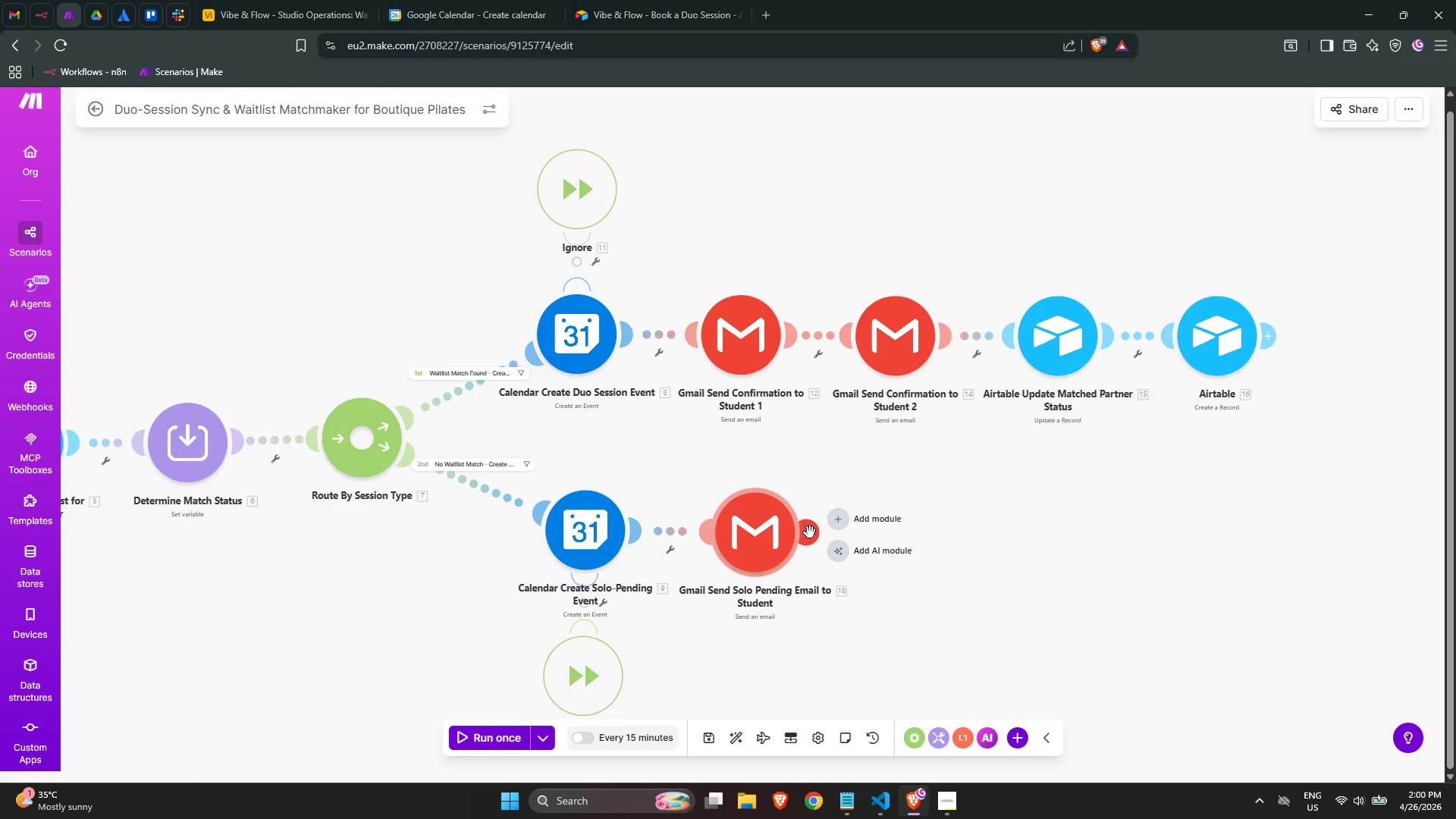 
left_click([810, 532])
 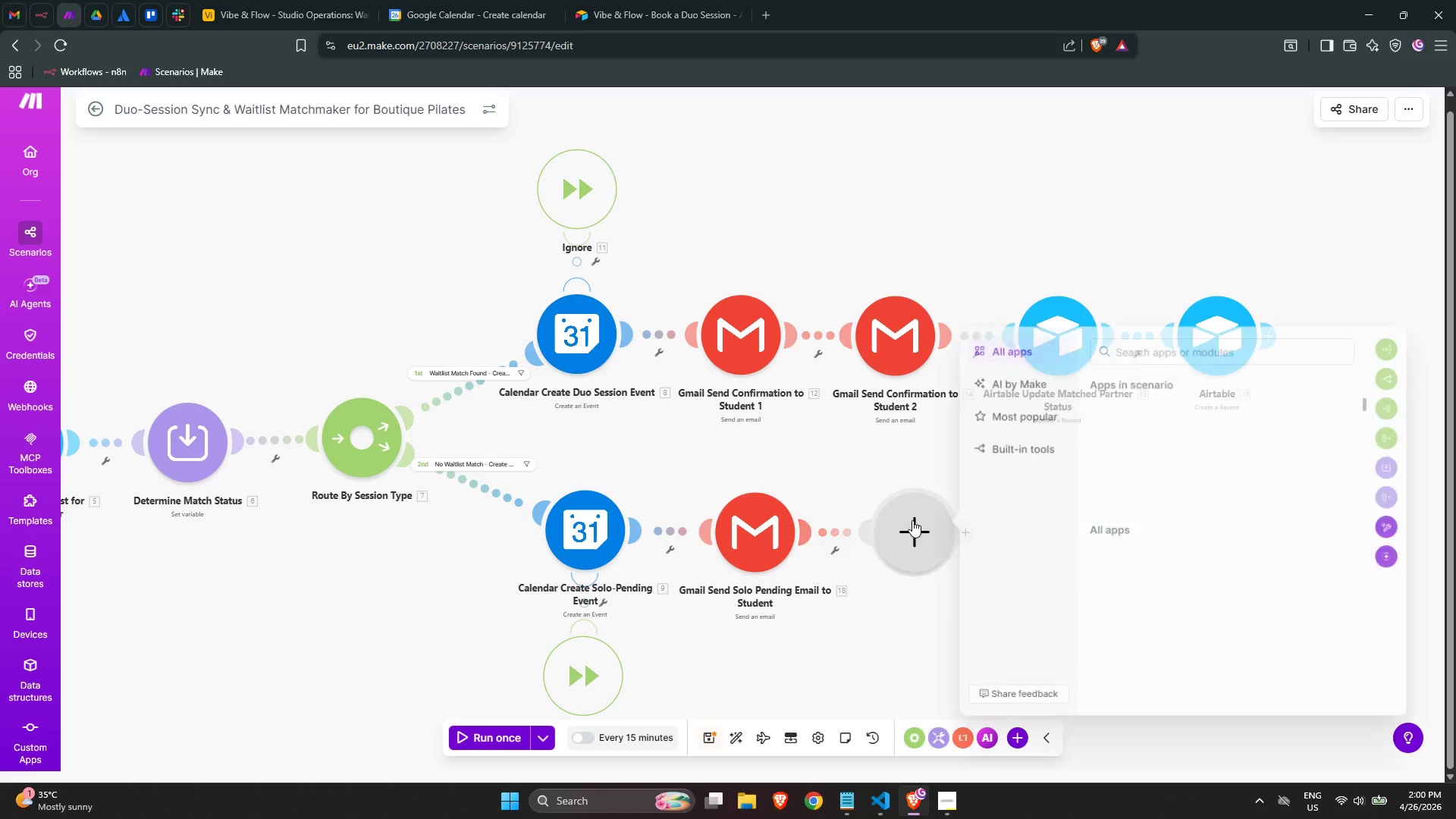 
type(slac)
 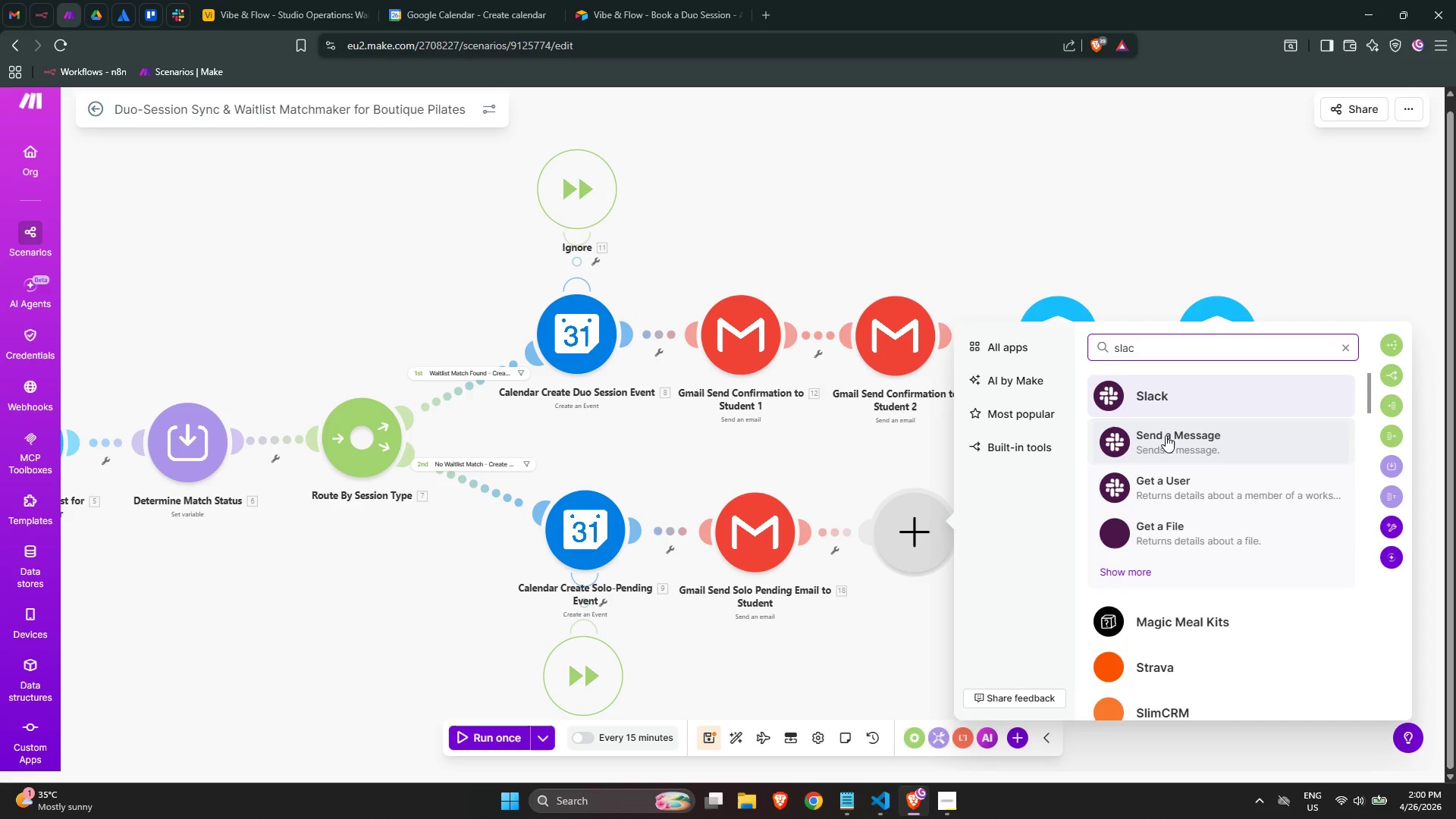 
left_click([1170, 436])
 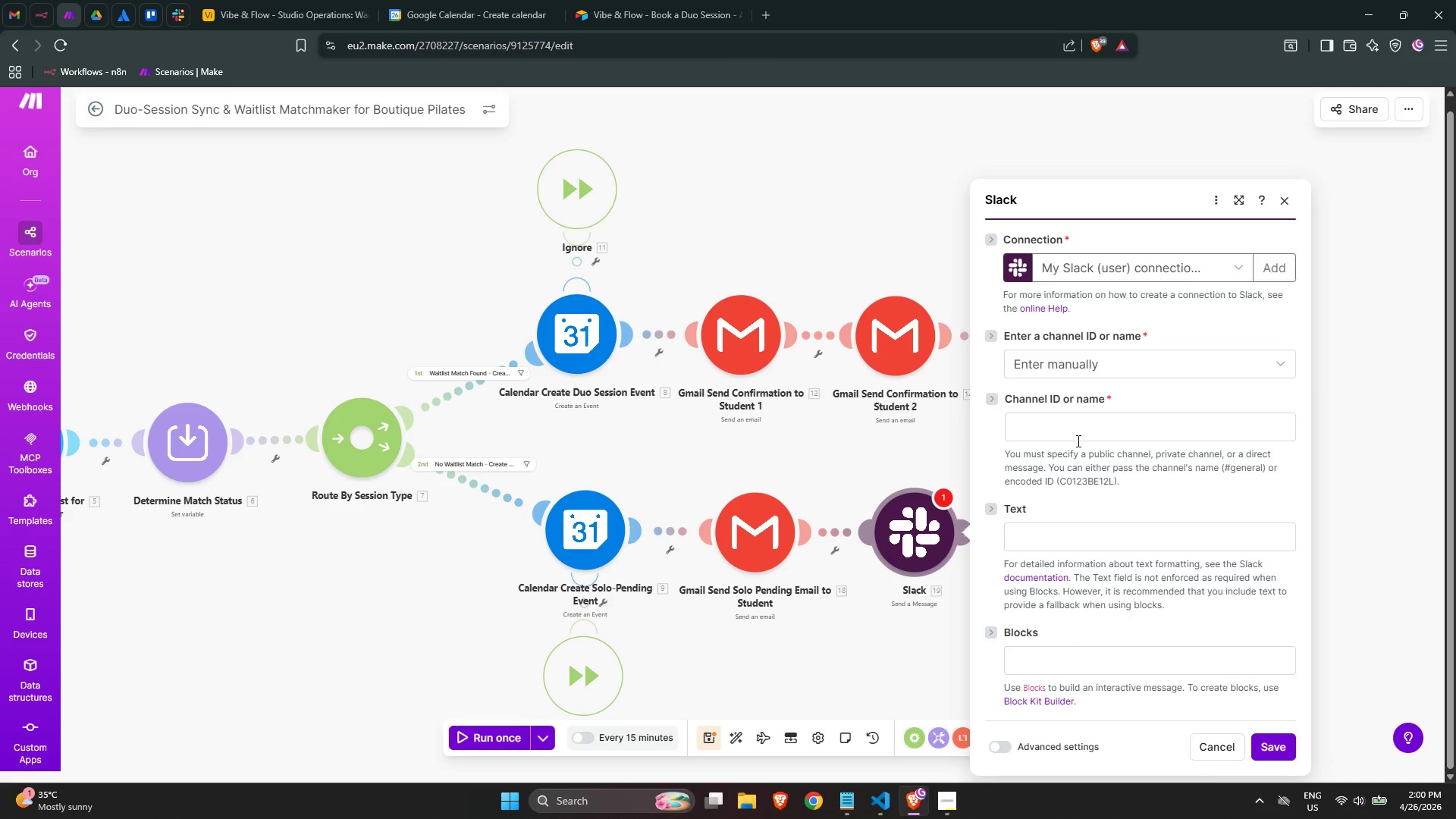 
left_click([1121, 366])
 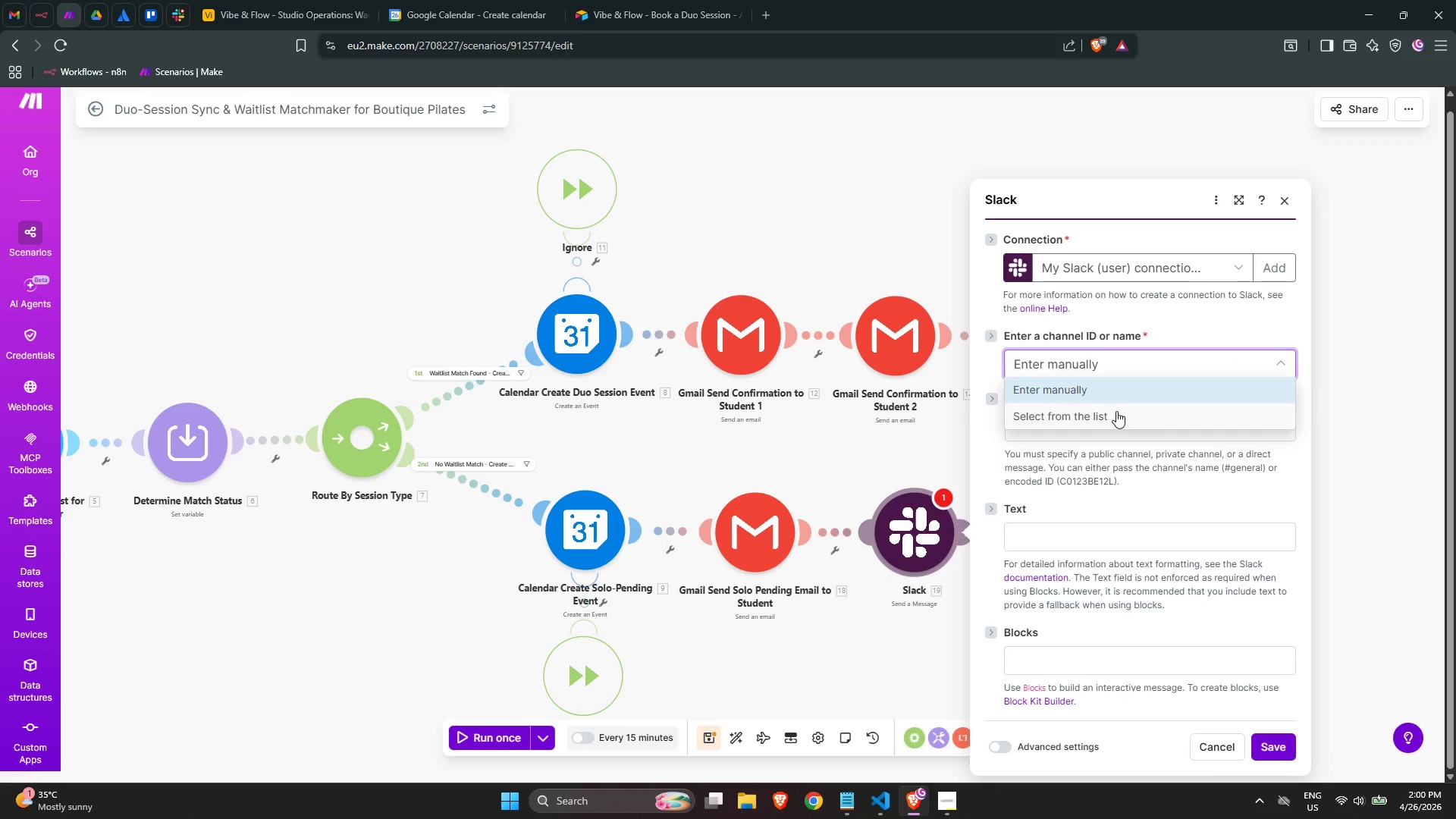 
left_click([1116, 411])
 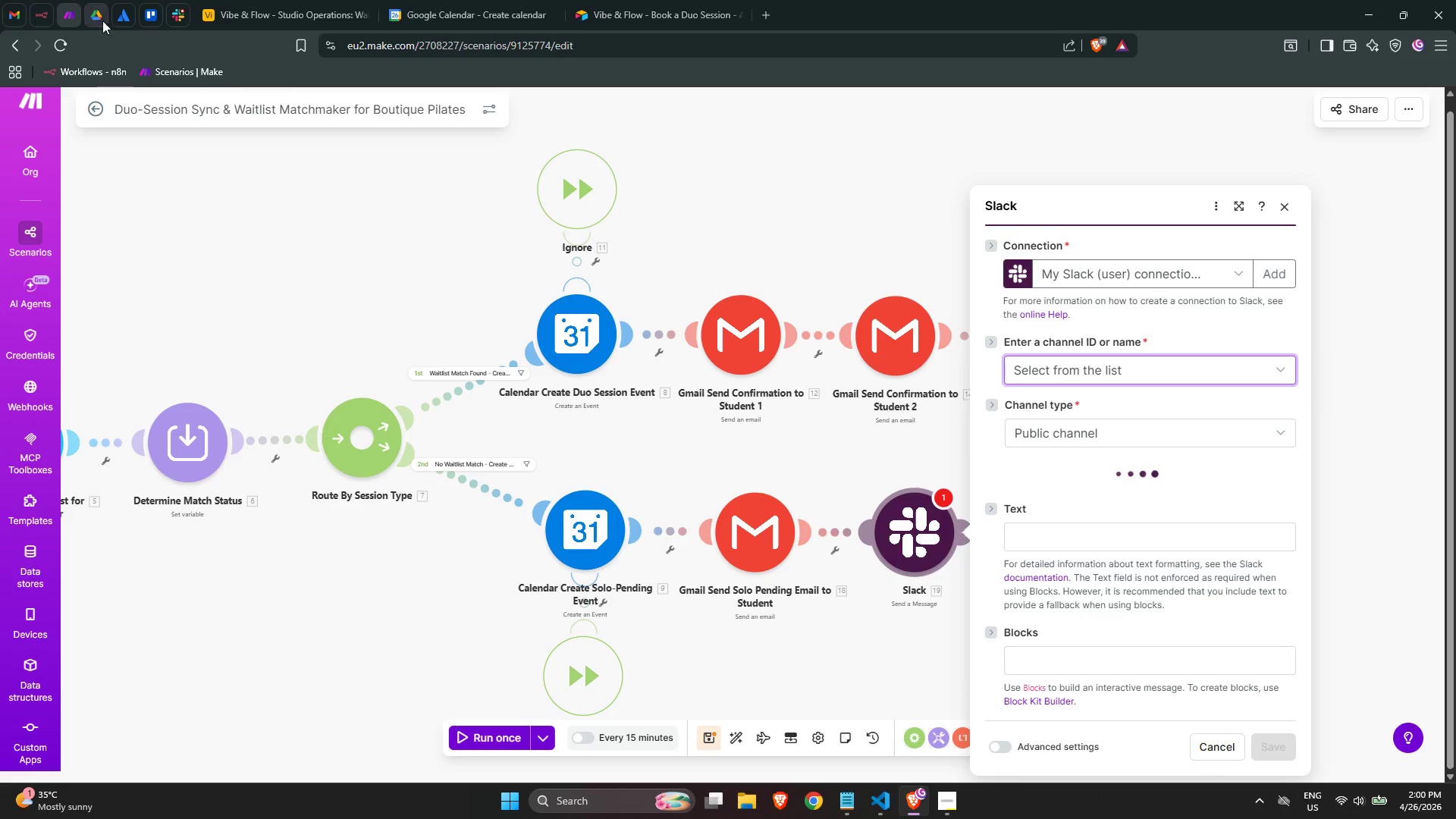 
left_click([179, 14])
 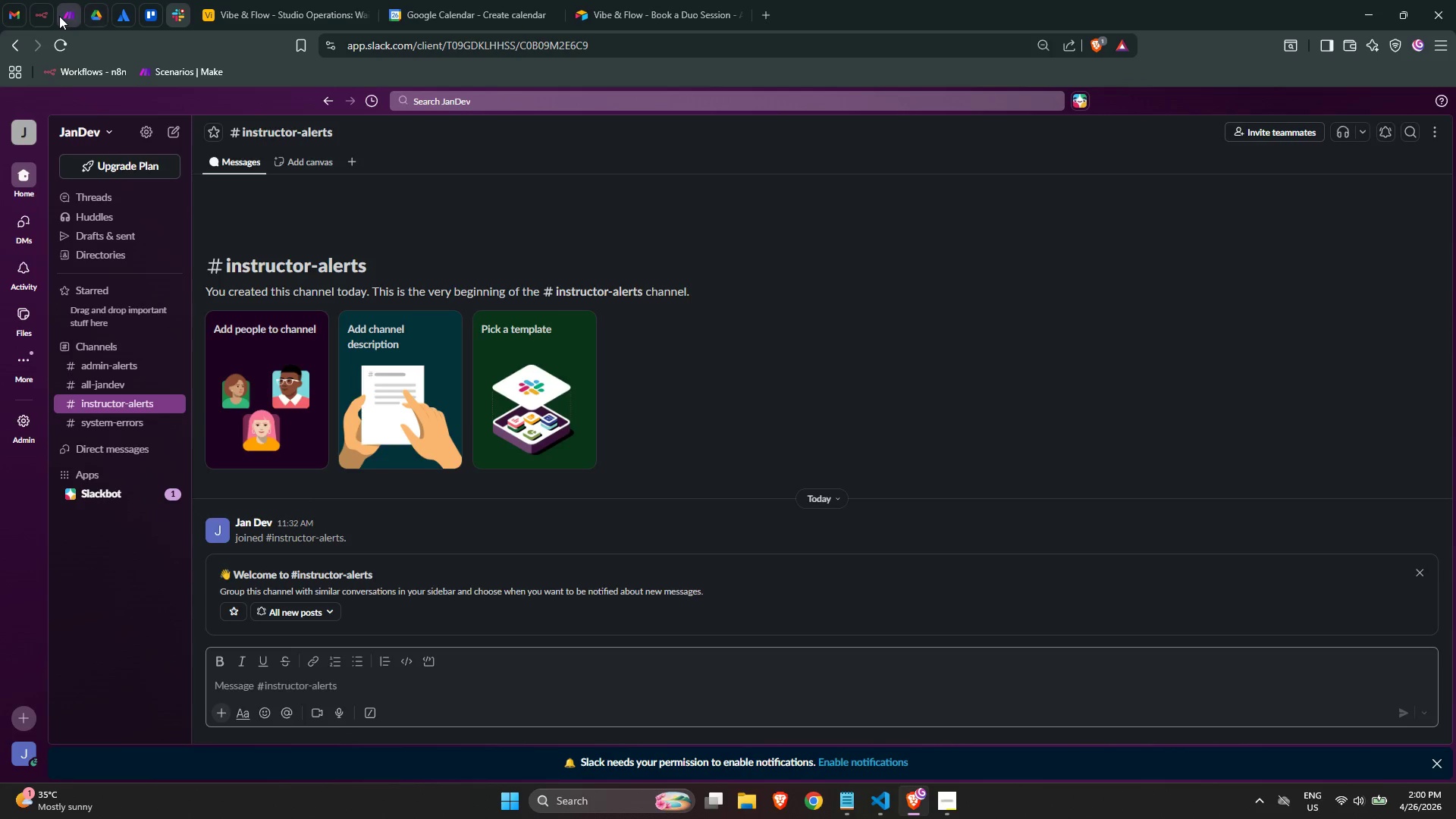 
left_click([66, 17])
 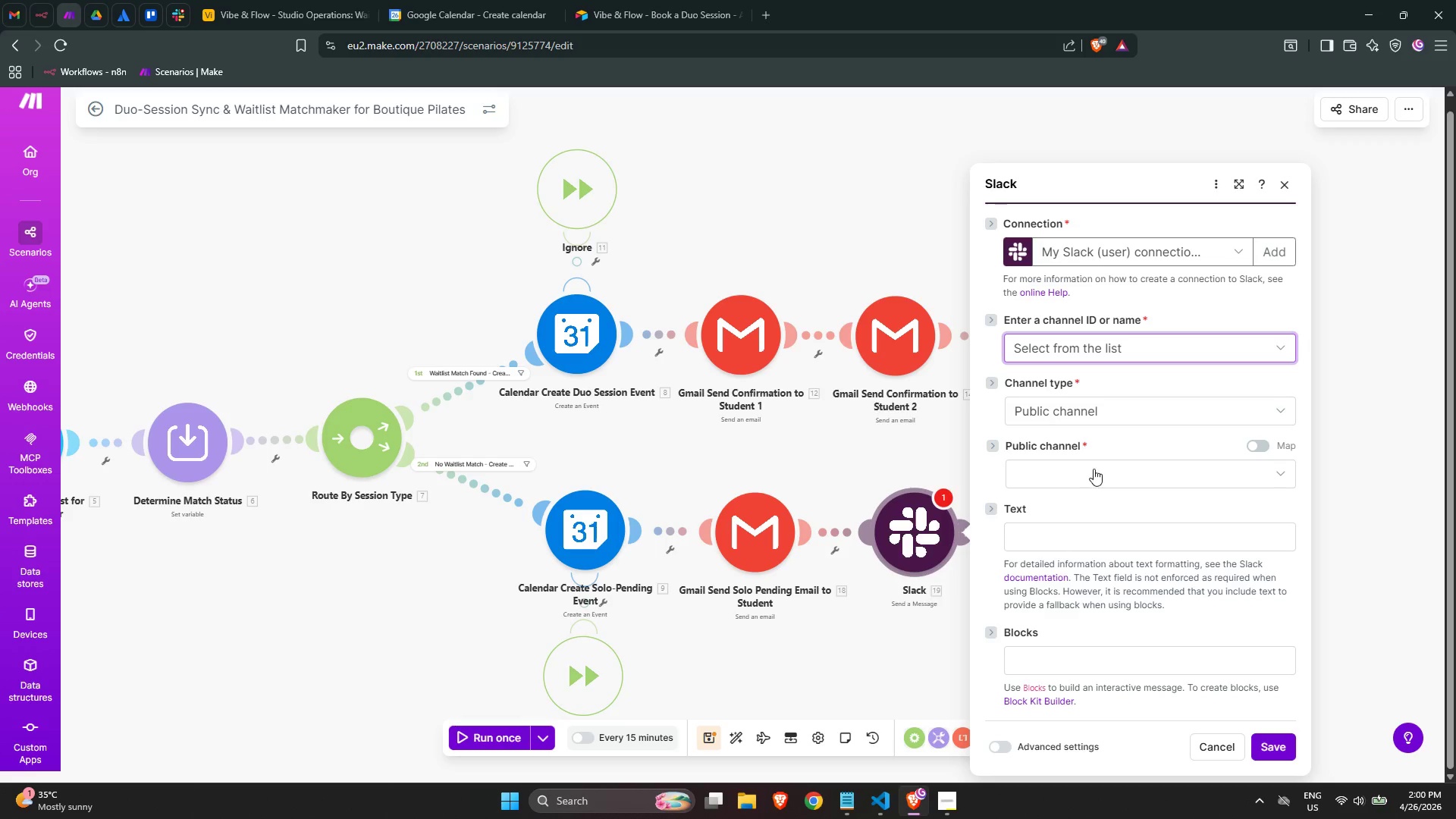 
left_click([1096, 462])
 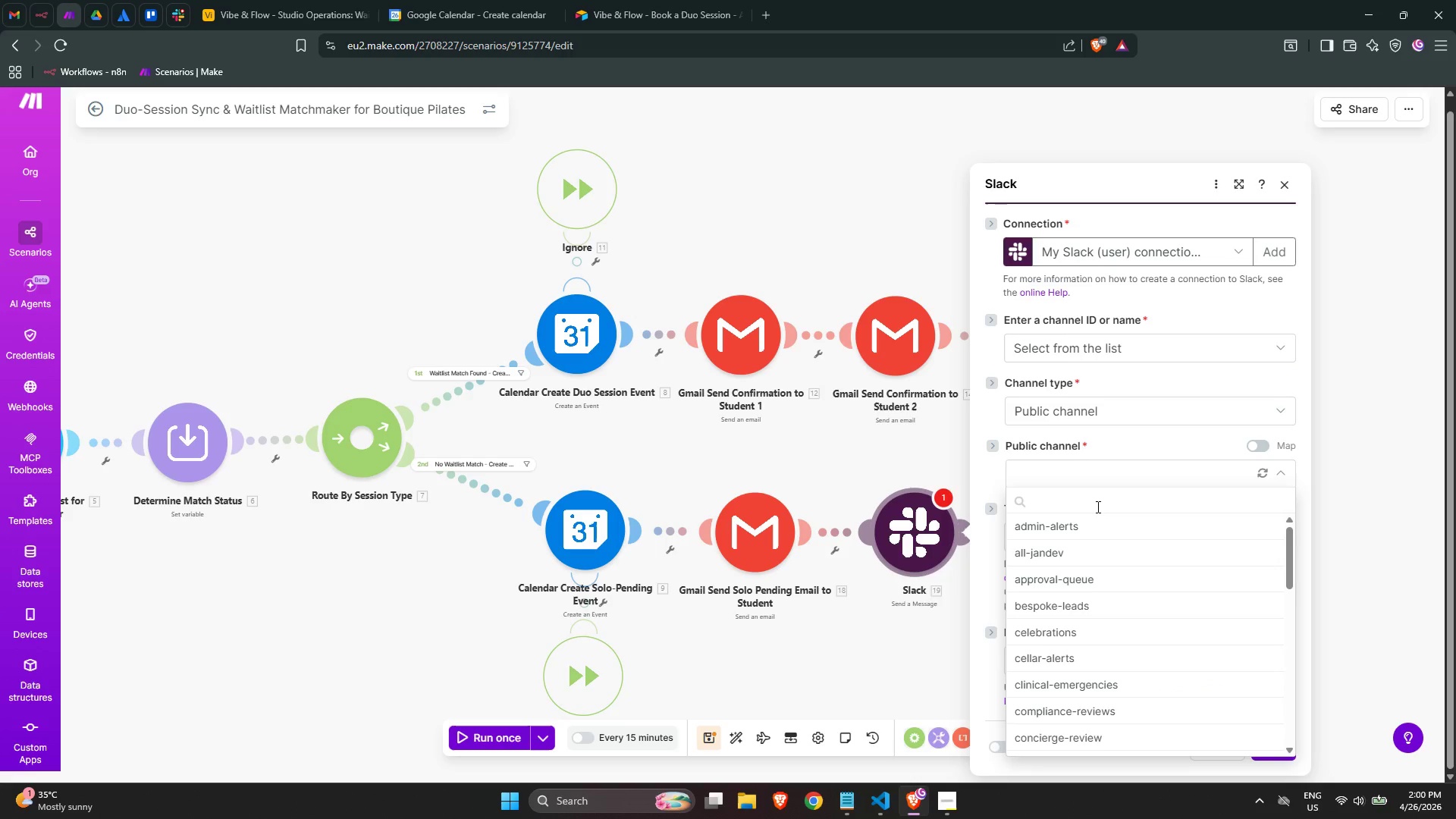 
type(inst)
 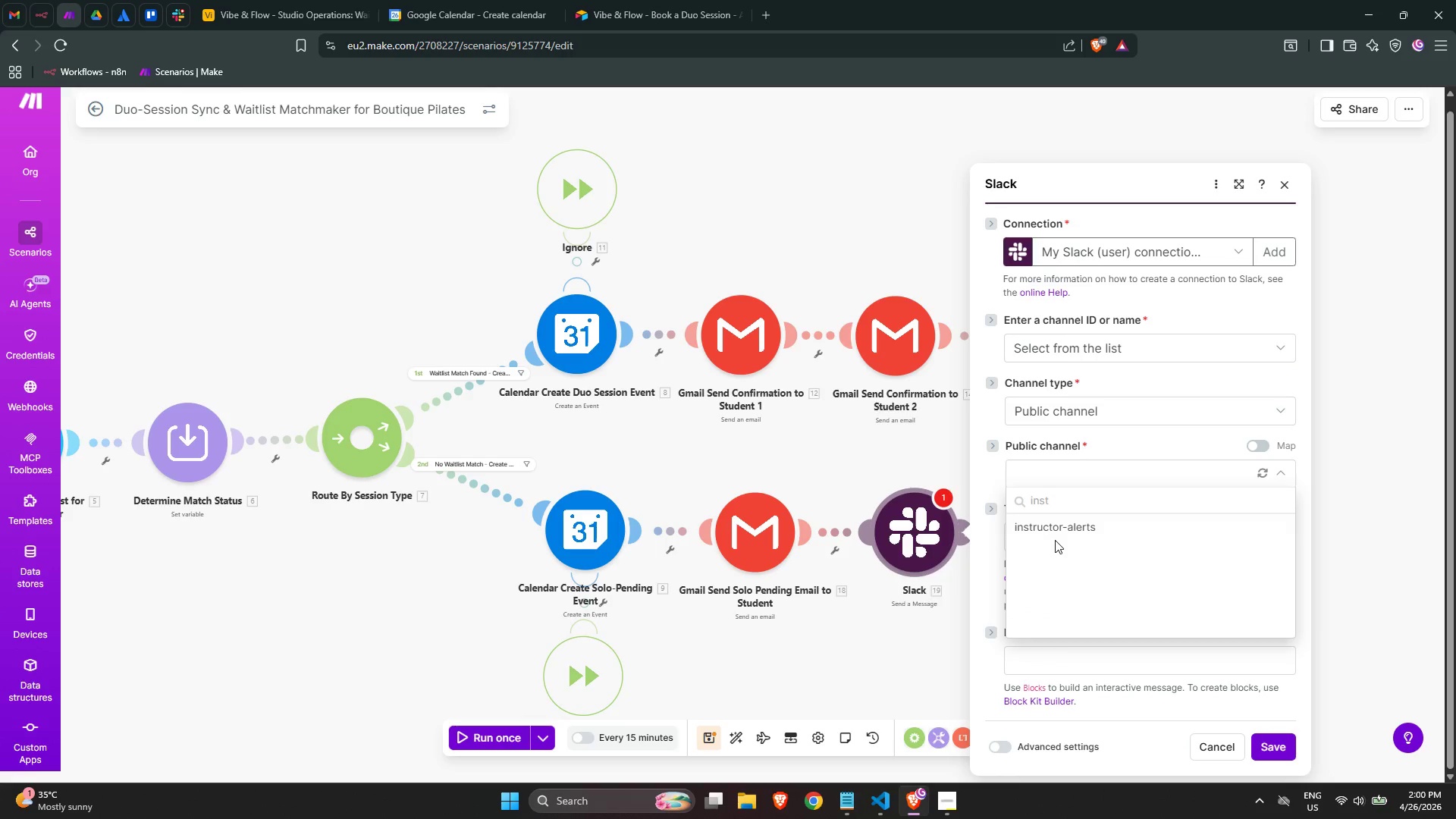 
left_click([1053, 532])
 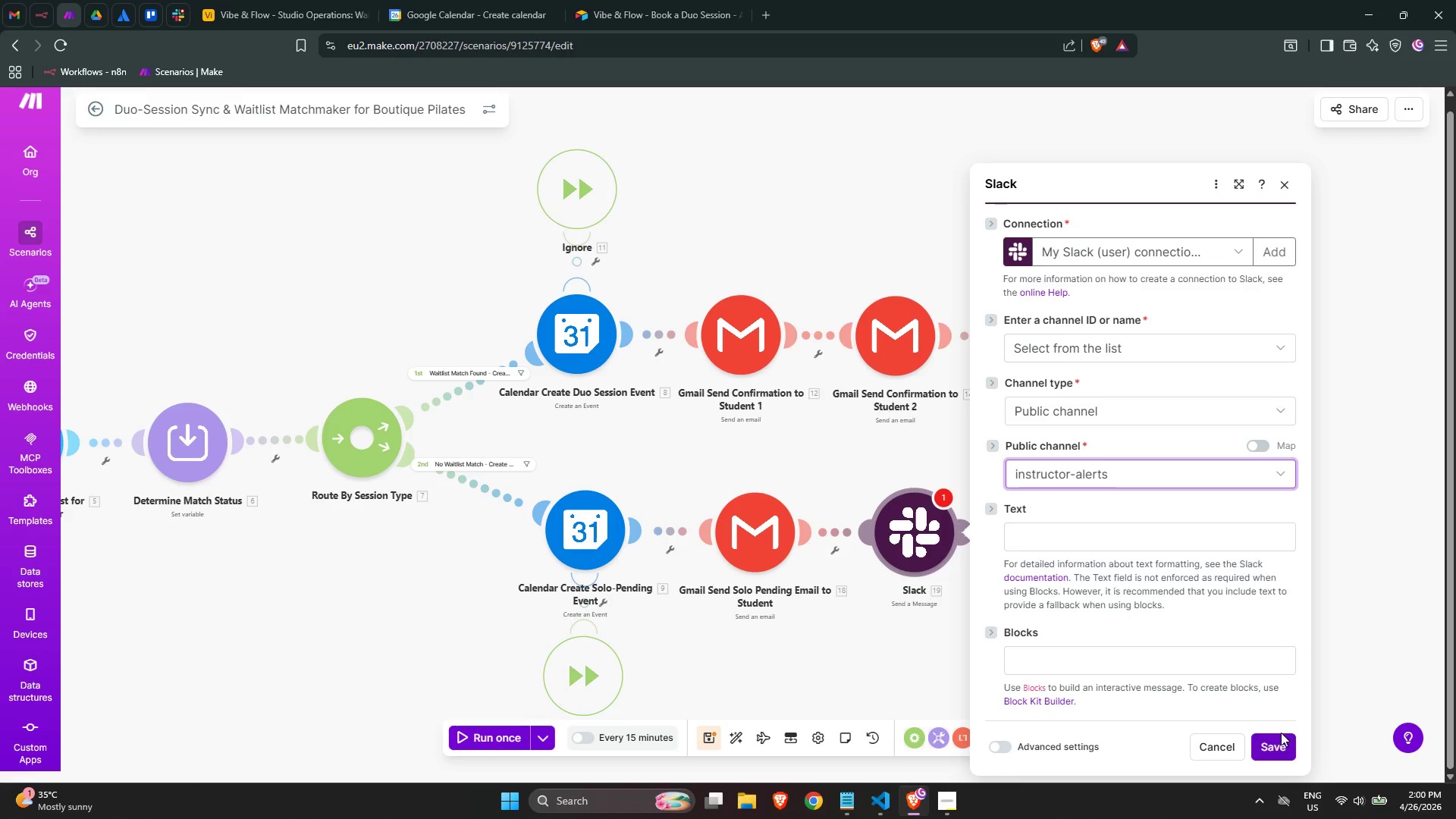 
left_click([1277, 740])
 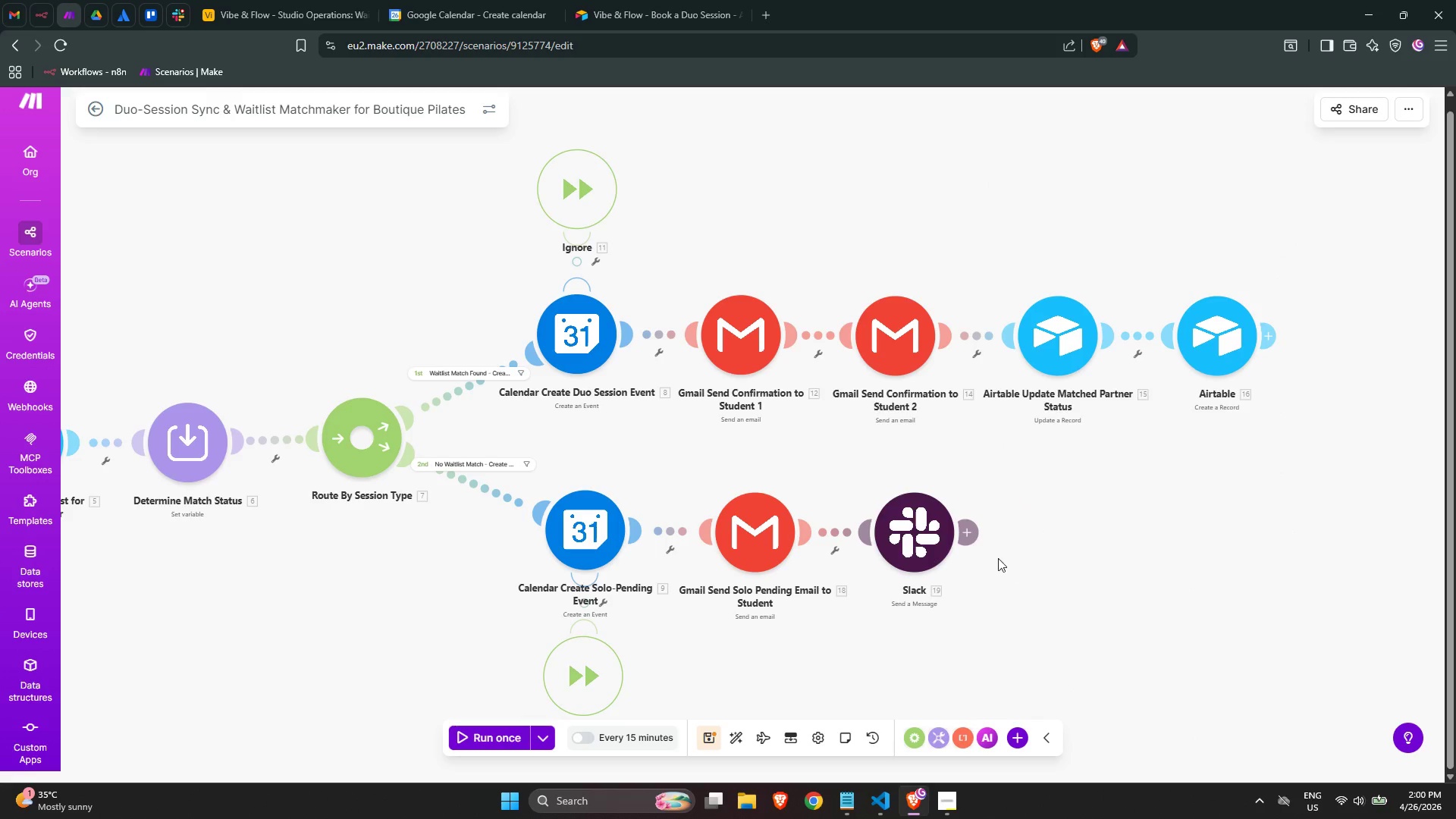 
right_click([924, 534])
 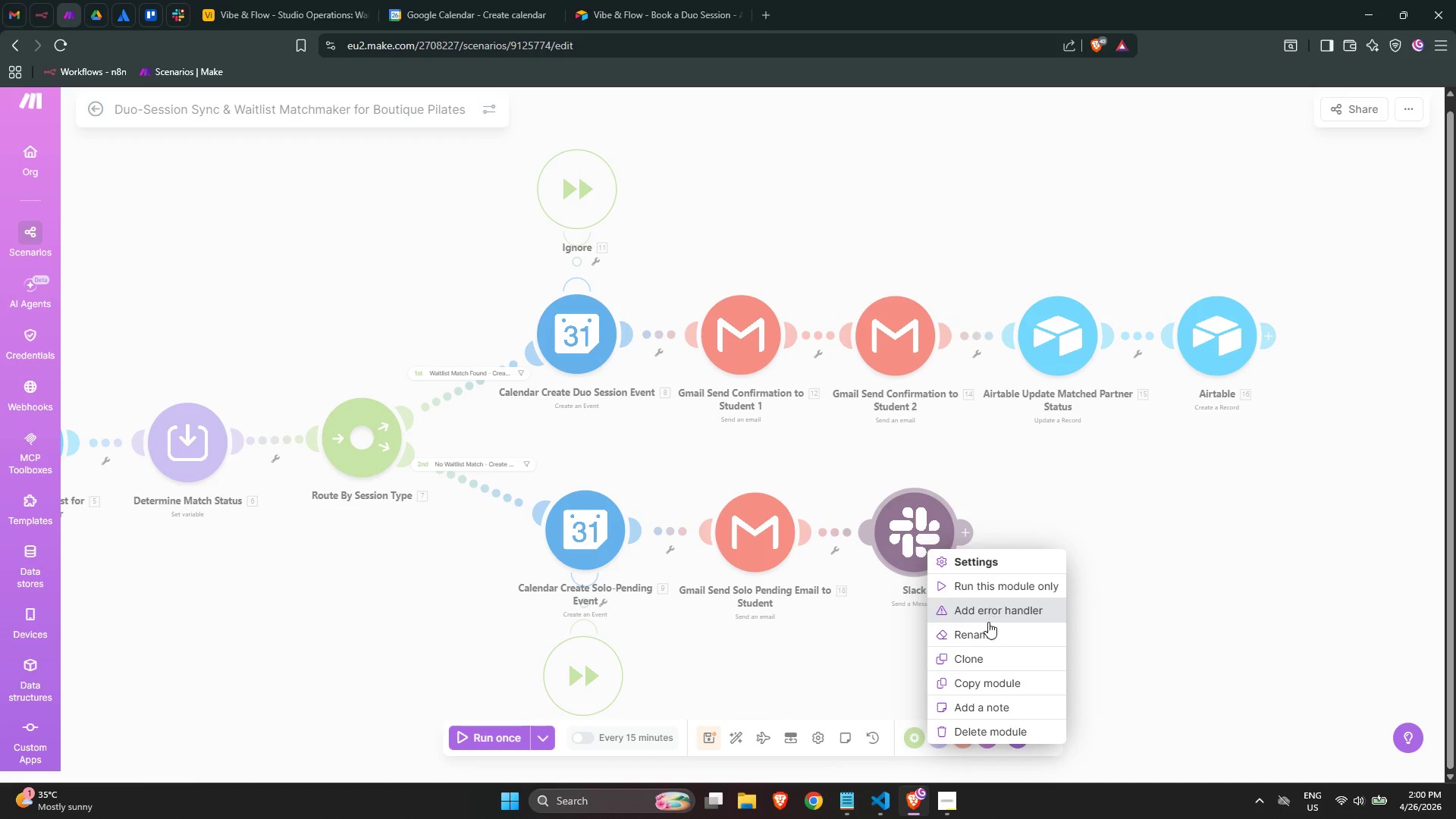 
left_click([988, 627])
 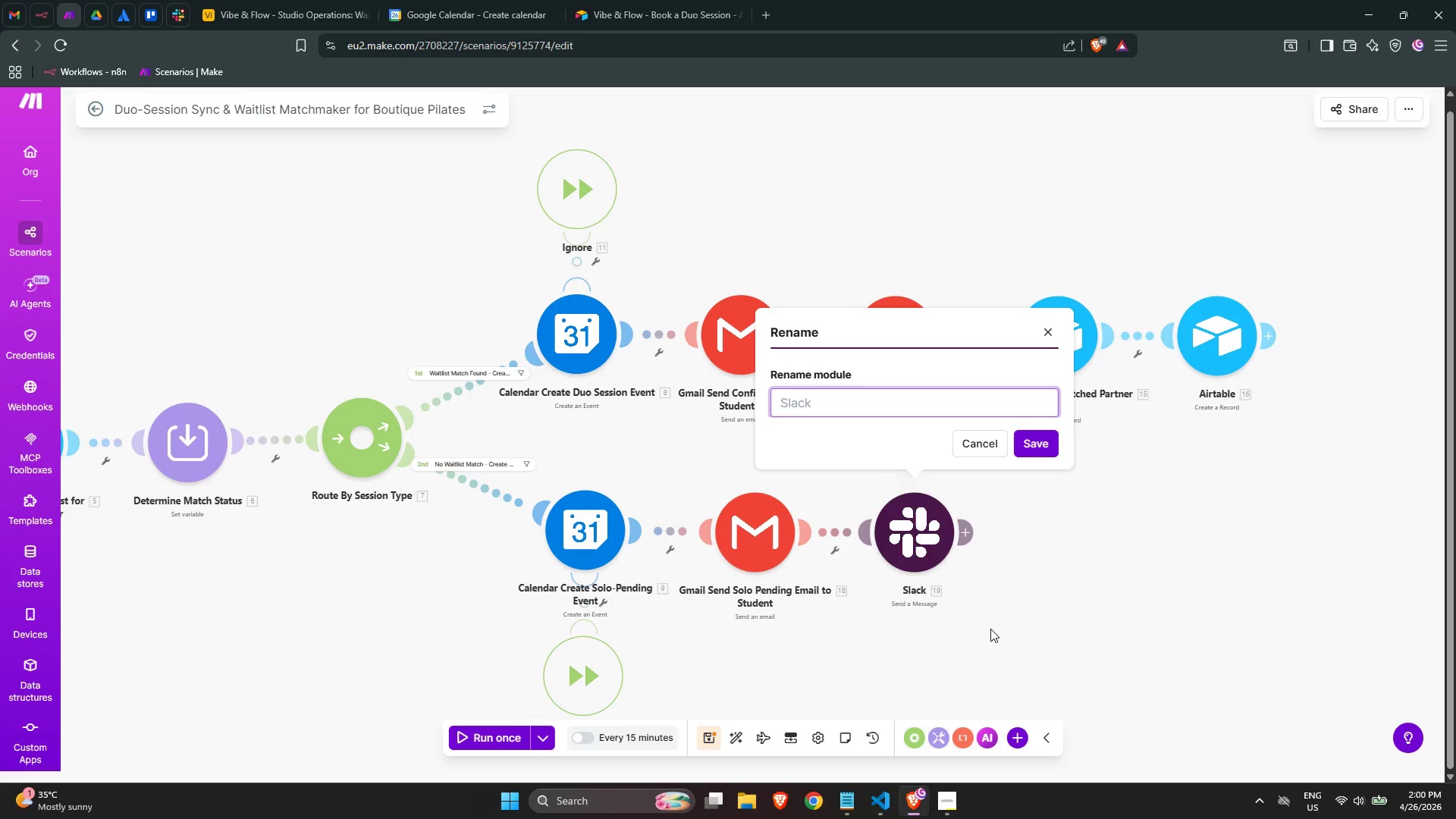 
wait(6.97)
 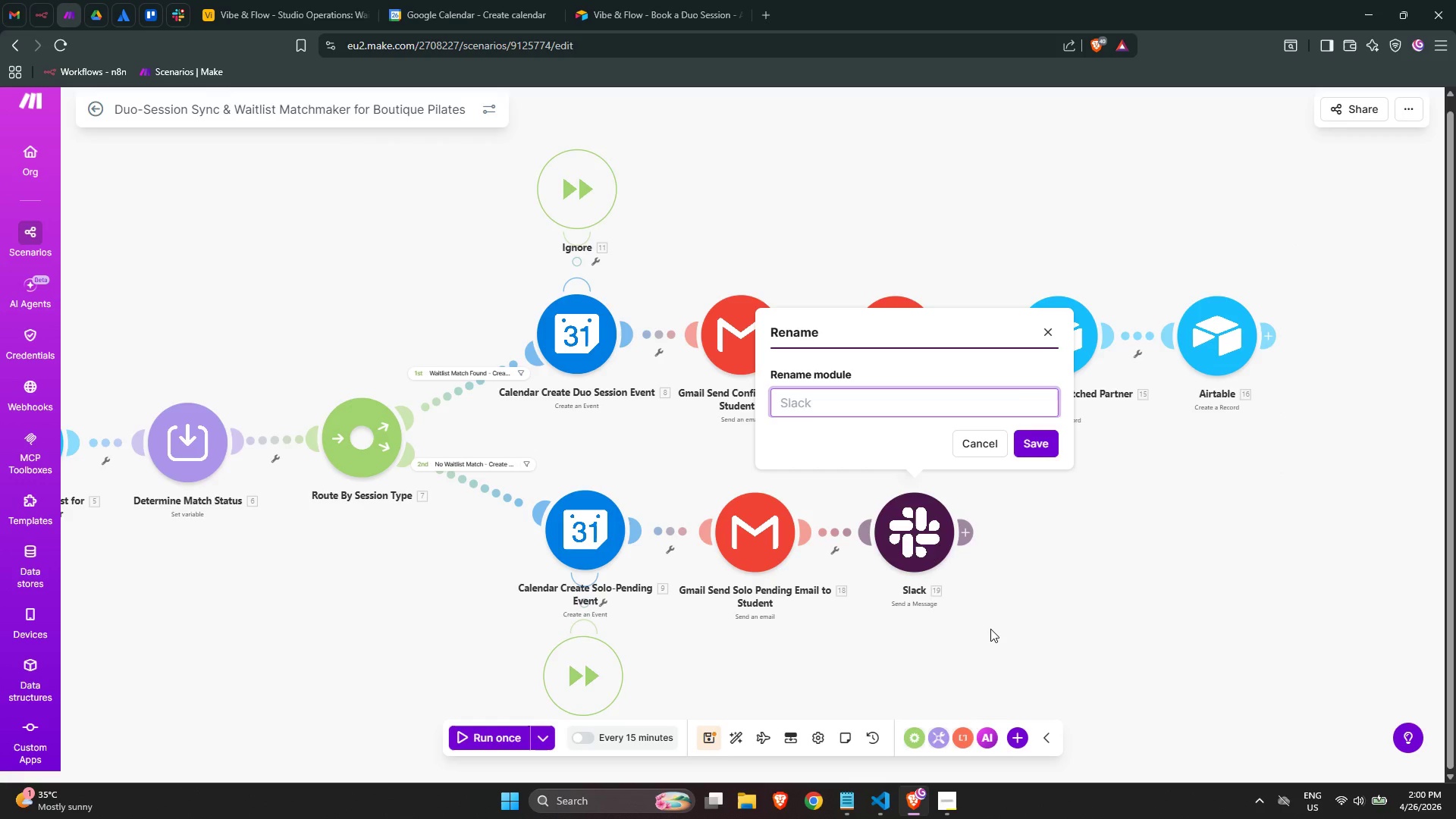 
type(Slack Alert )
 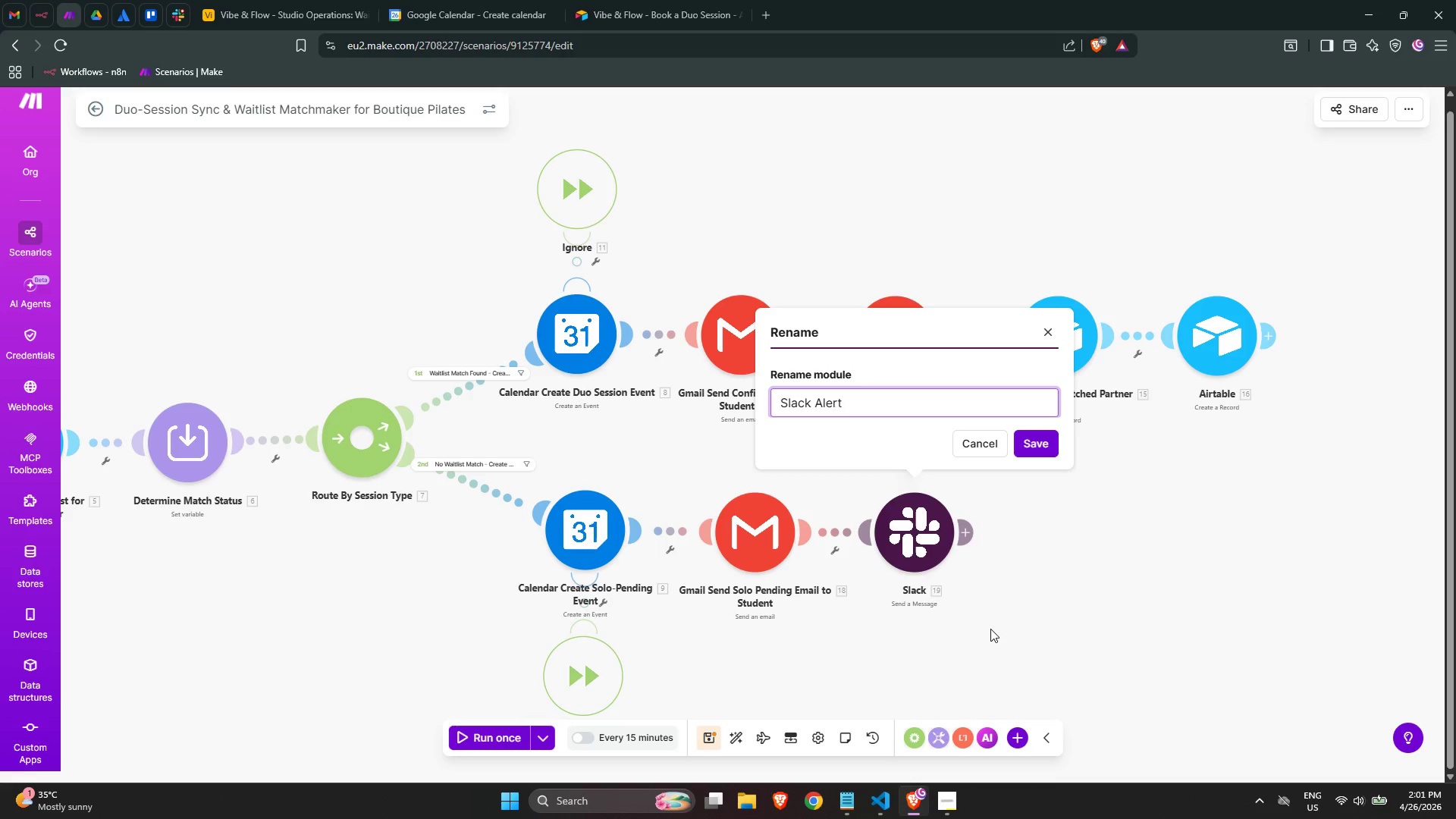 
key(Control+ArrowLeft)
 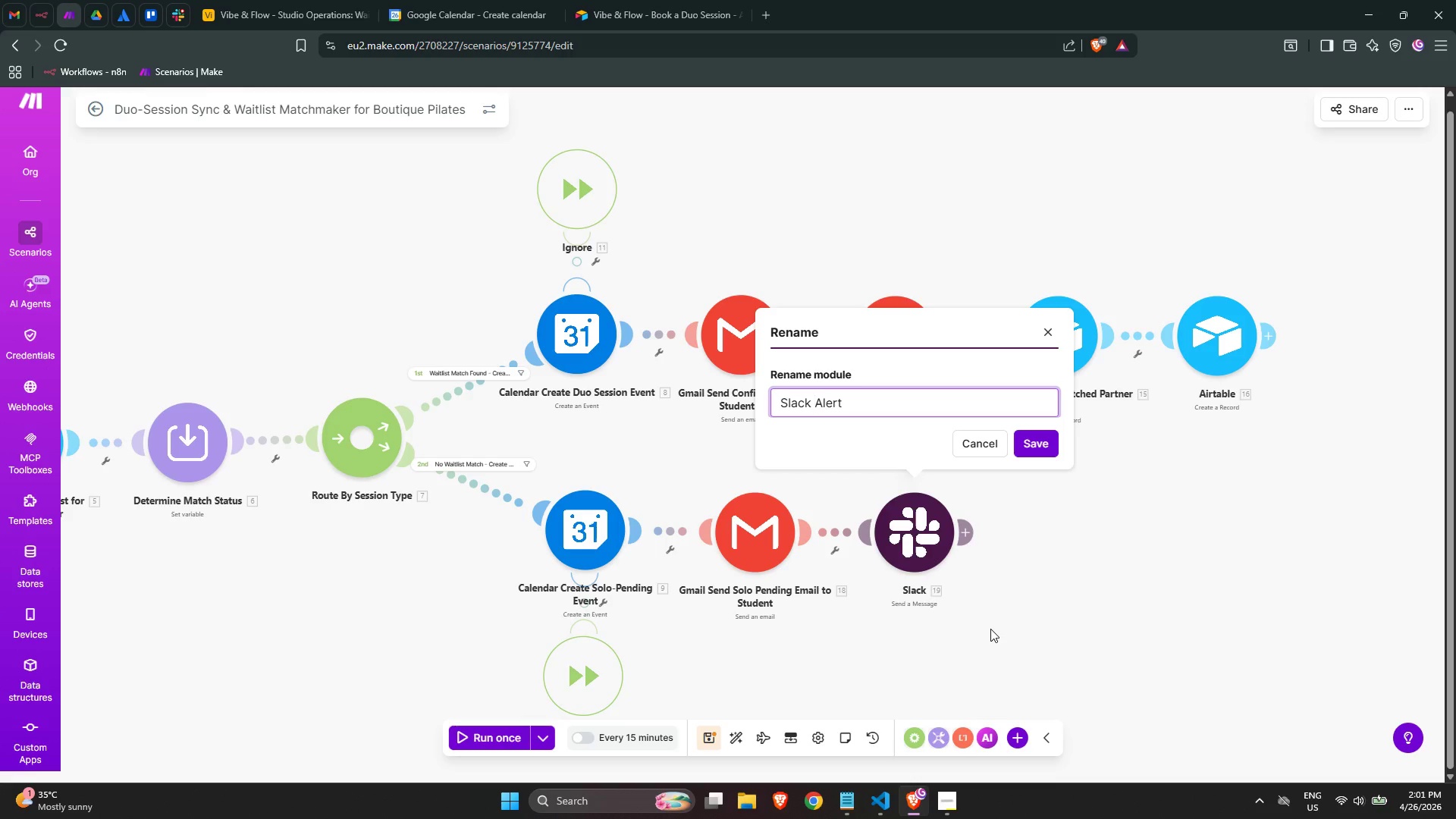 
type(Send )
 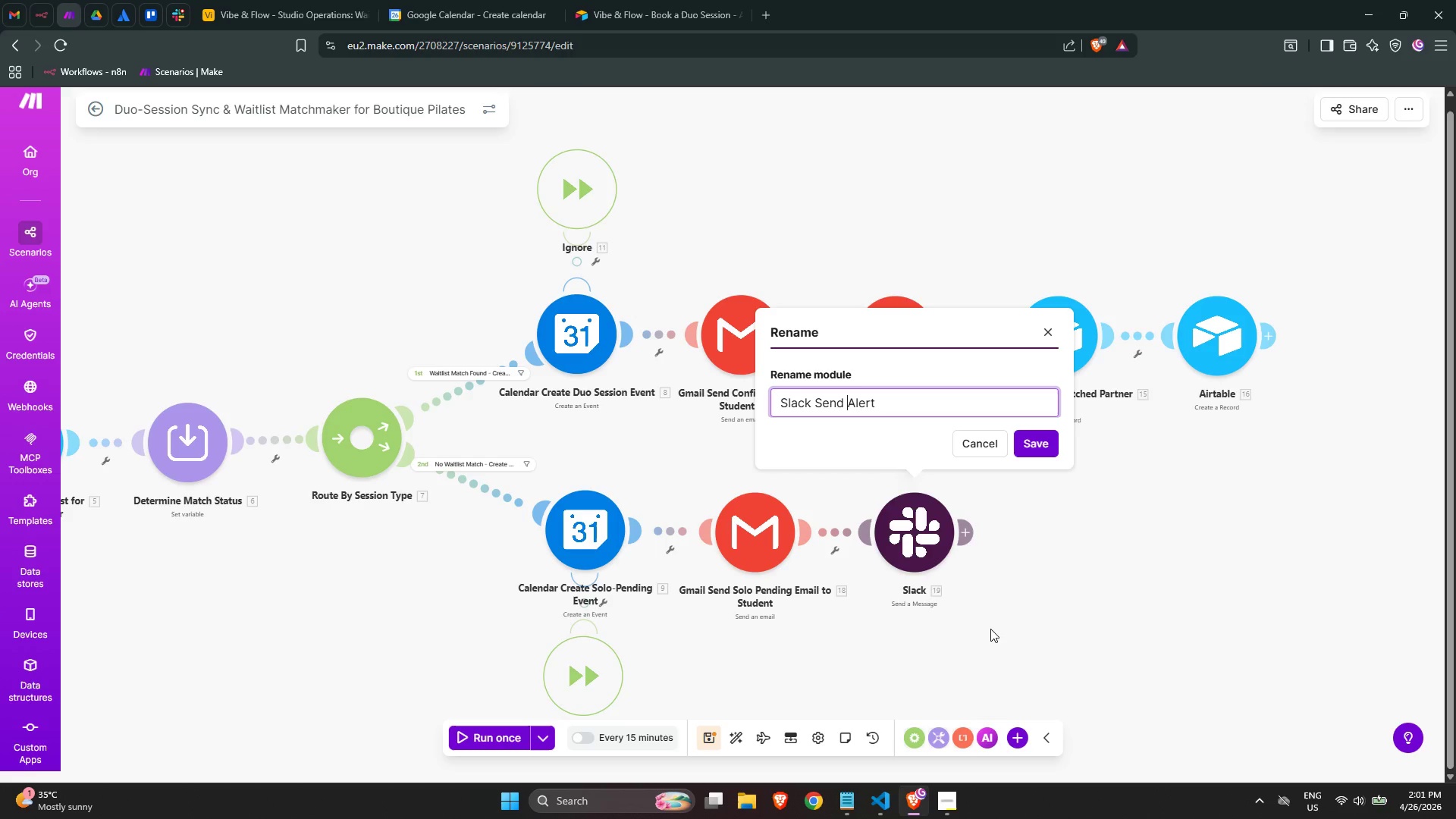 
key(Control+ArrowDown)
 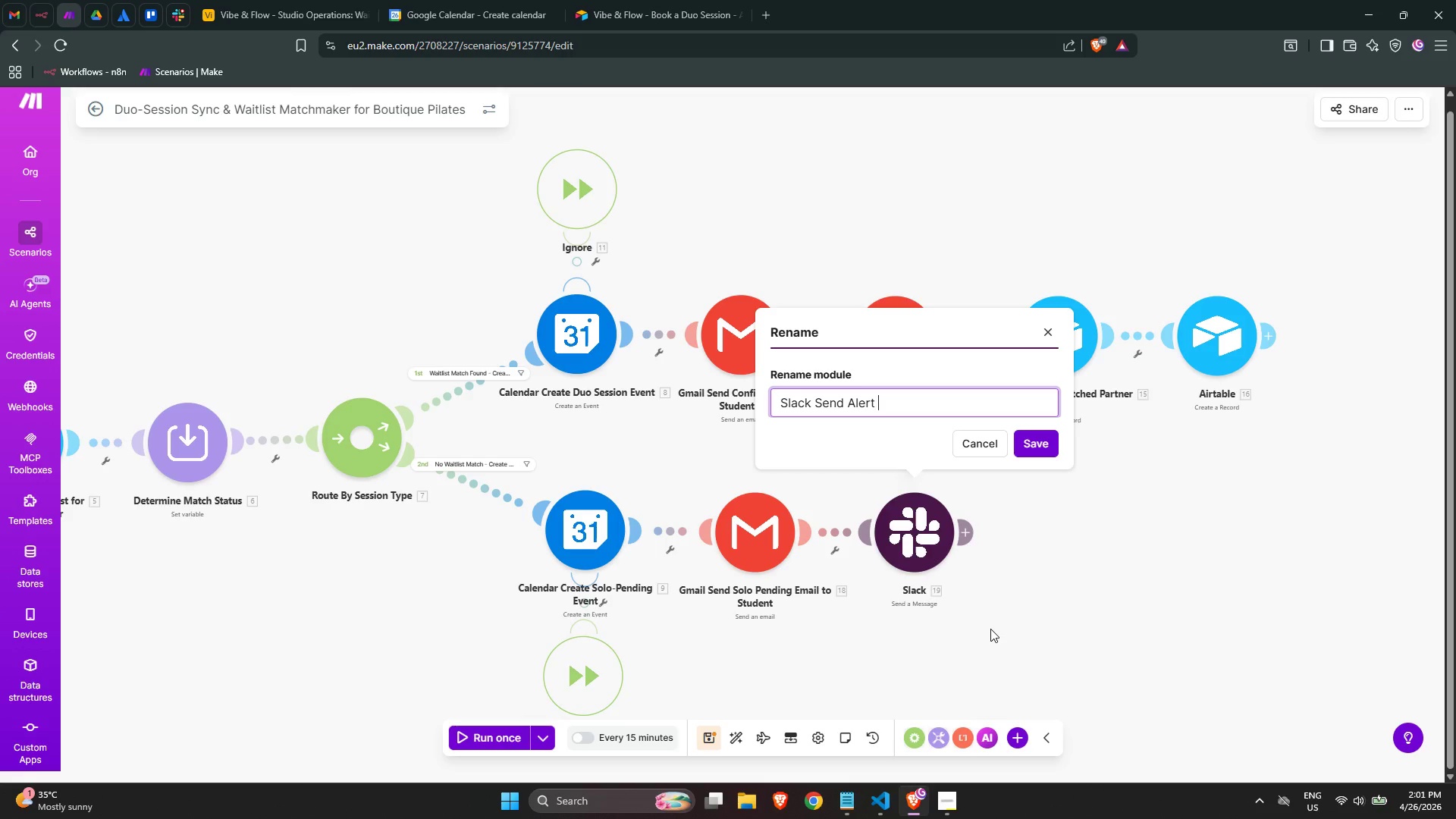 
key(Control+ArrowRight)
 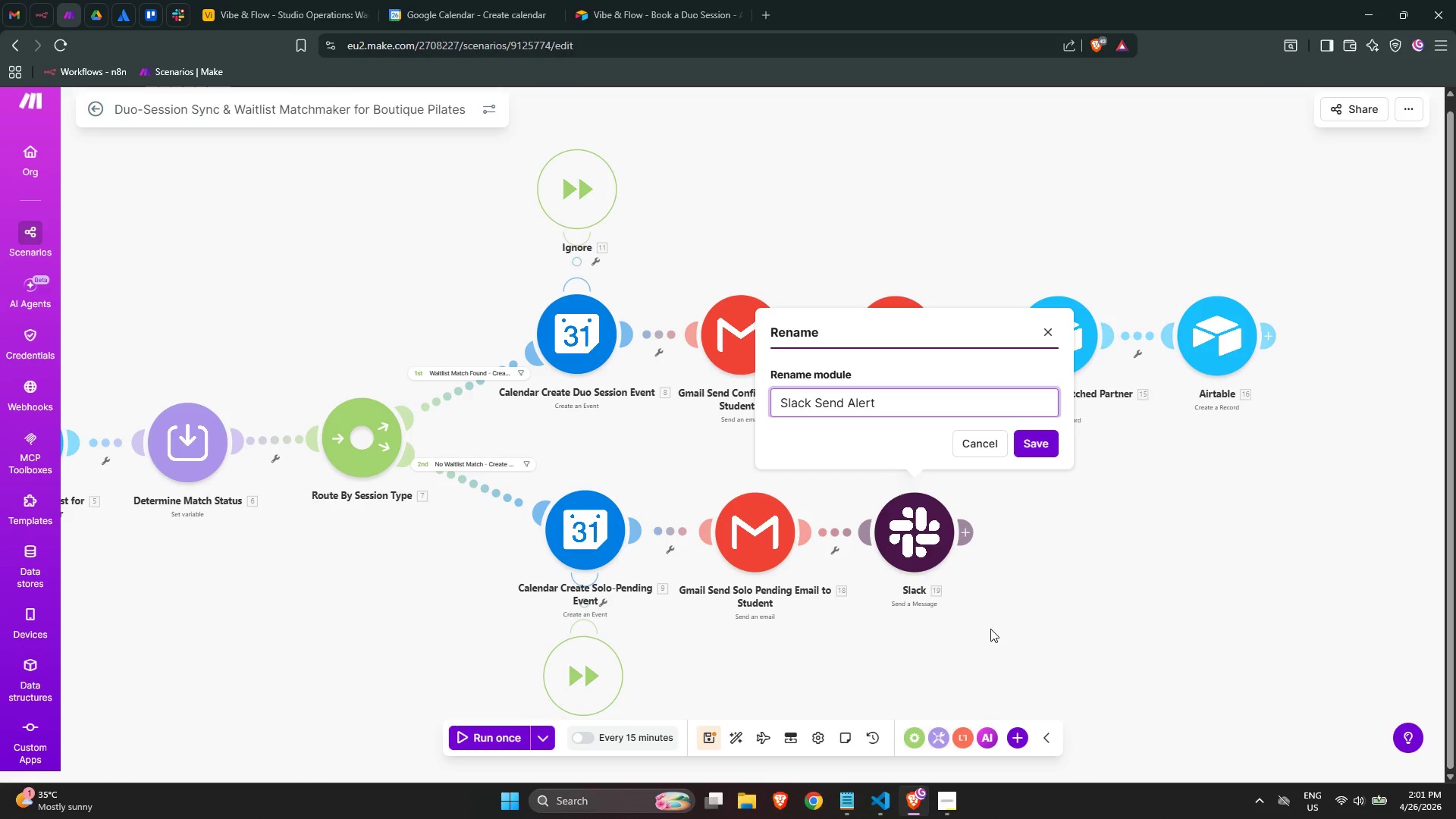 
type(to N)
key(Backspace)
type(Inctructor)
 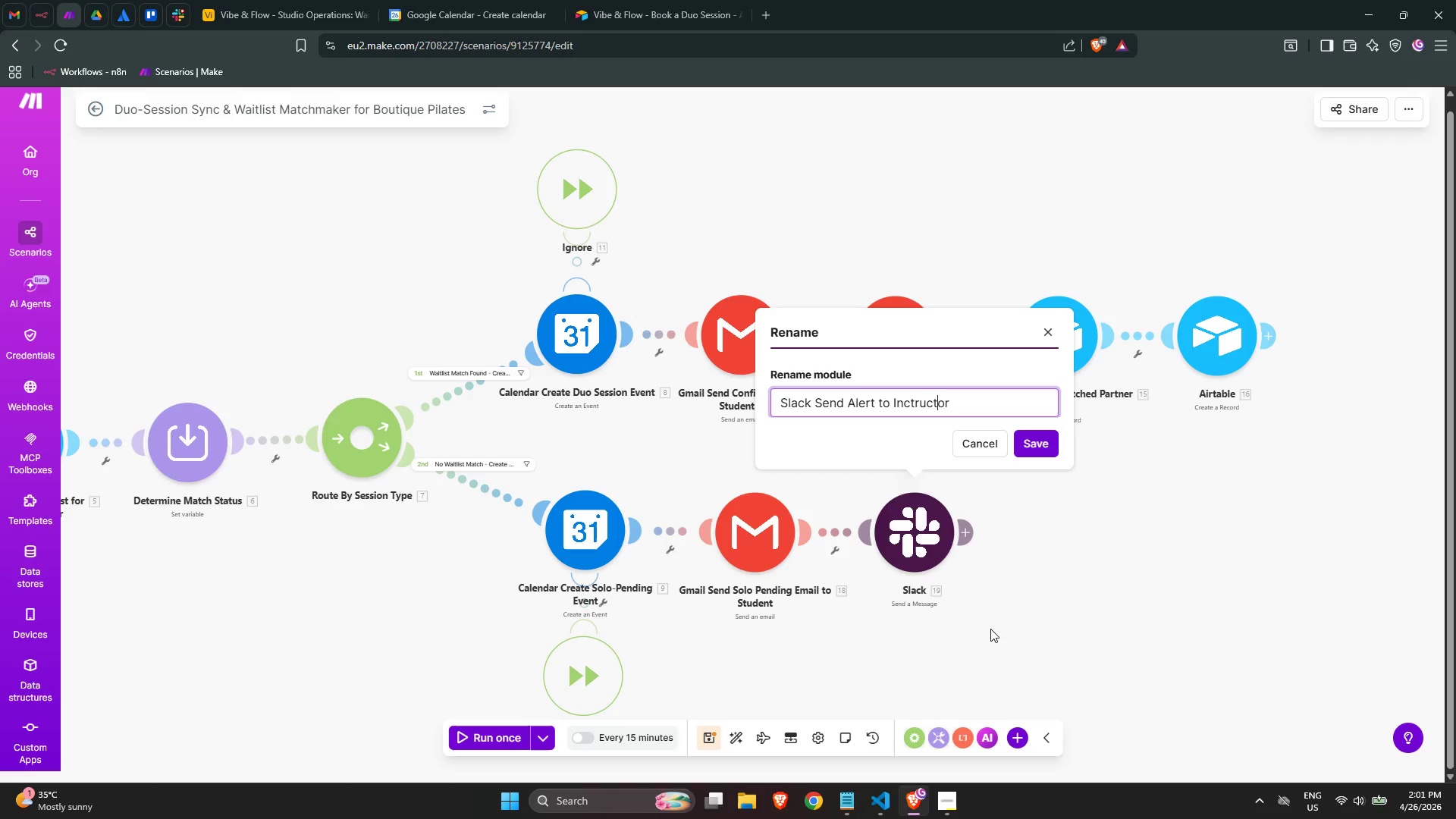 
 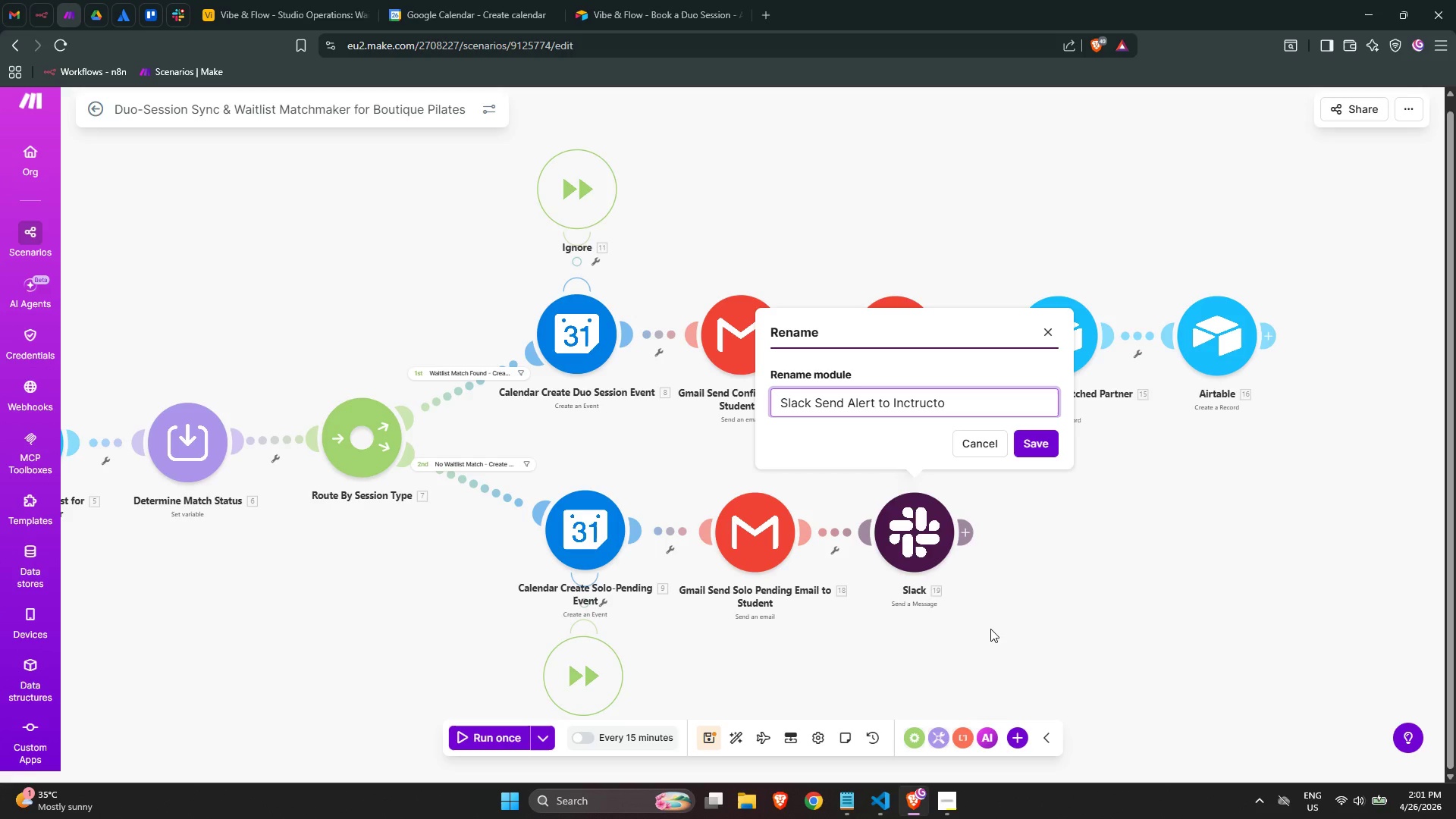 
key(ArrowLeft)
 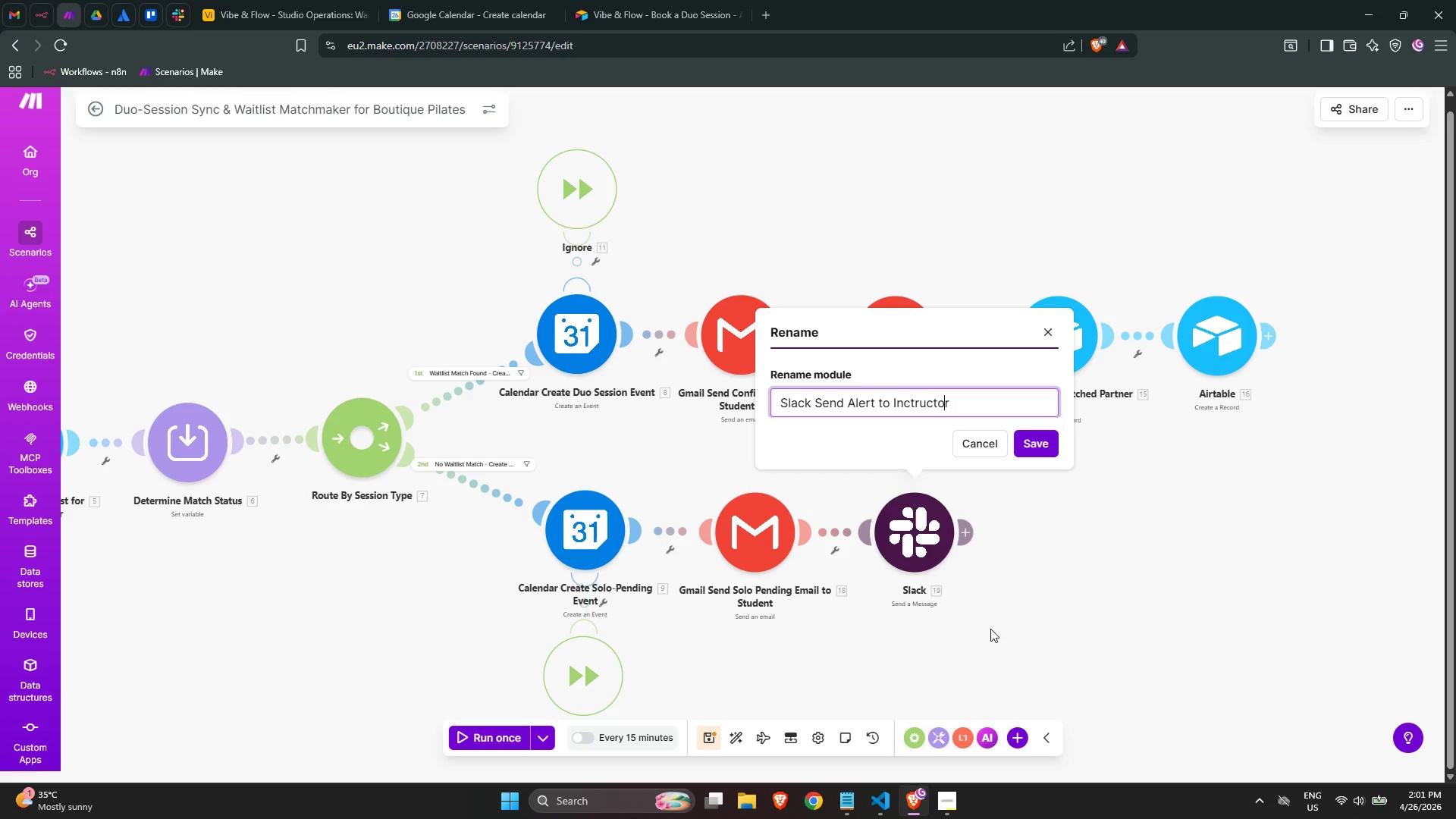 
key(ArrowLeft)
 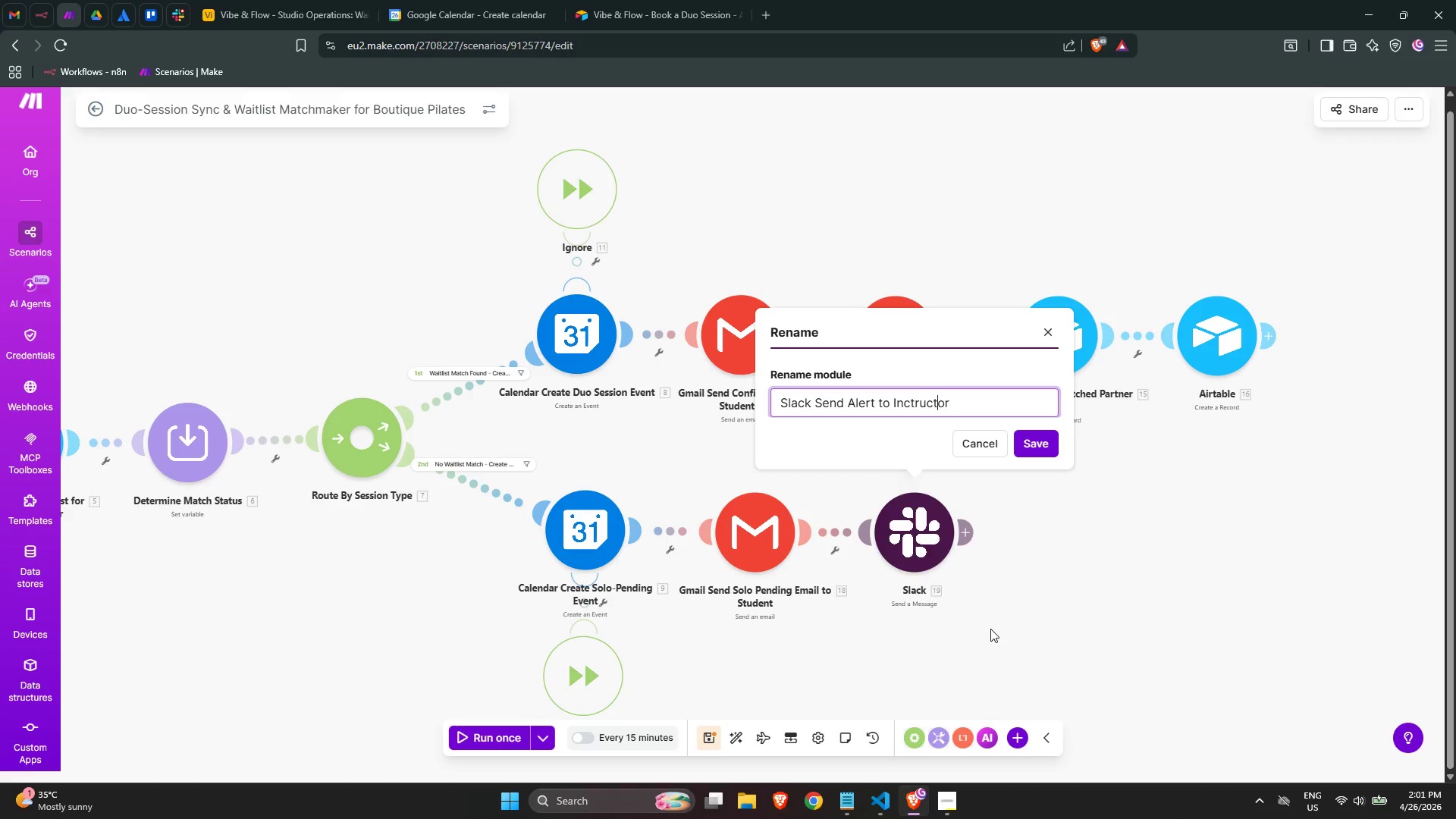 
key(ArrowLeft)
 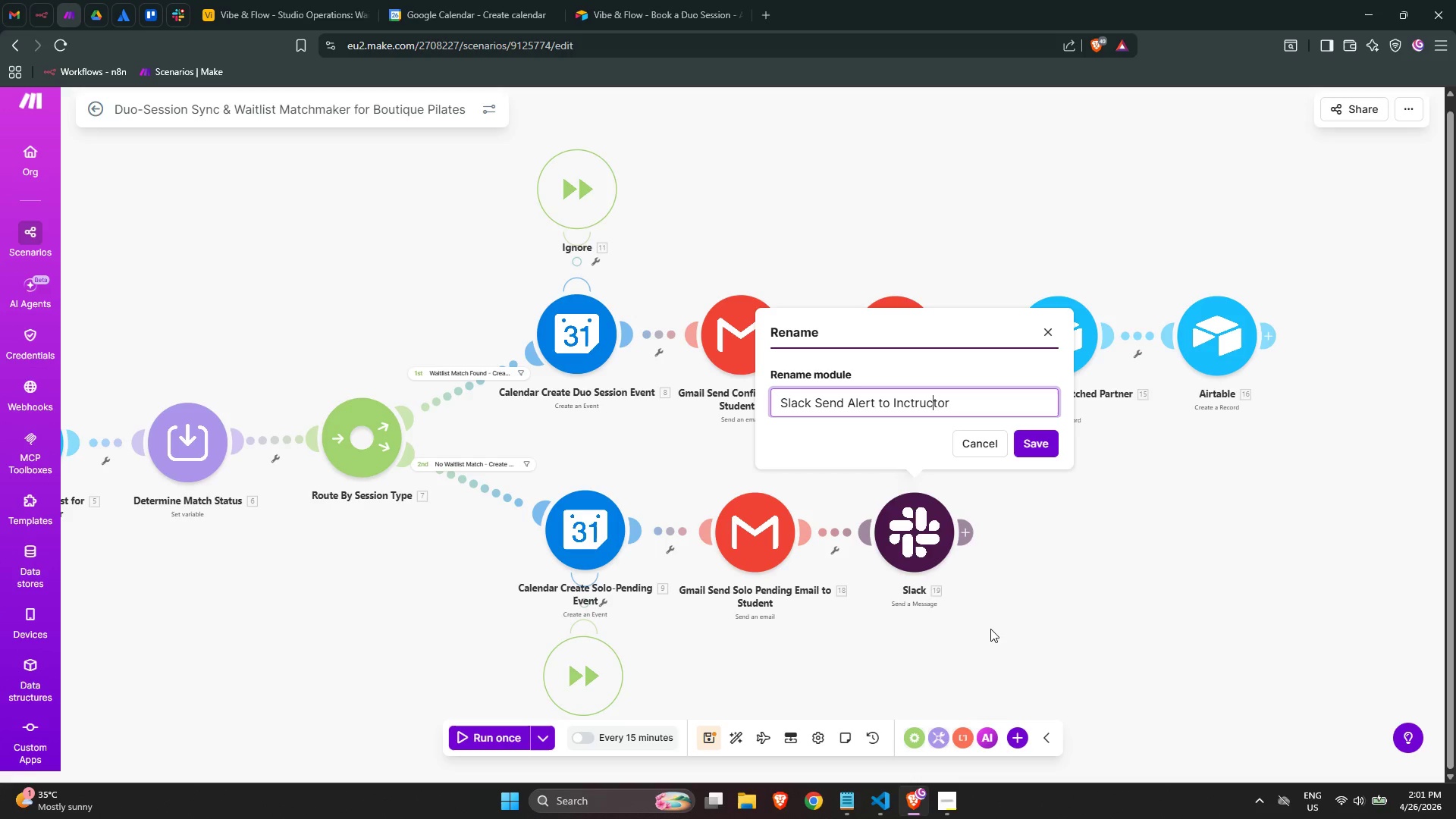 
key(ArrowLeft)
 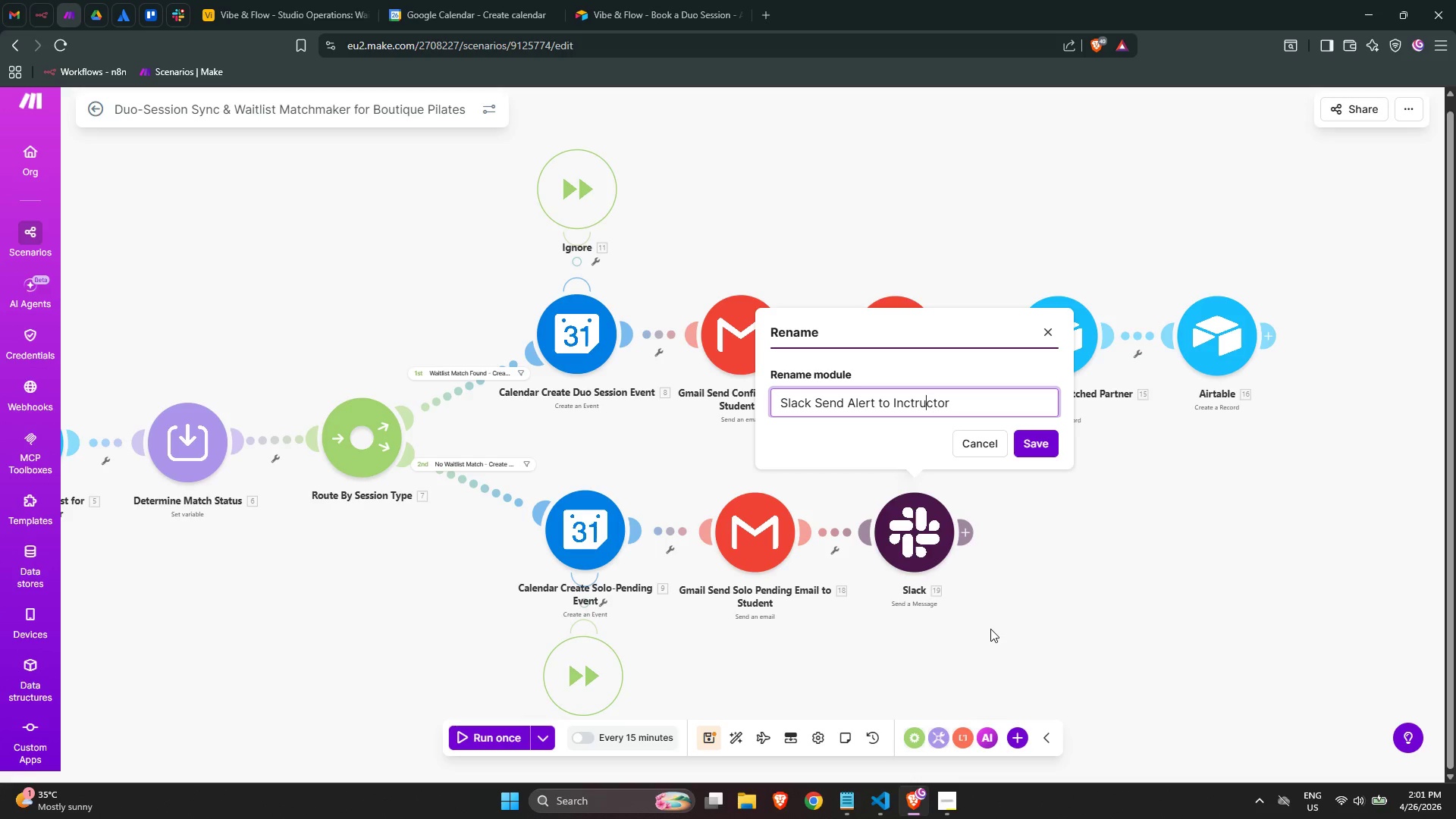 
key(ArrowLeft)
 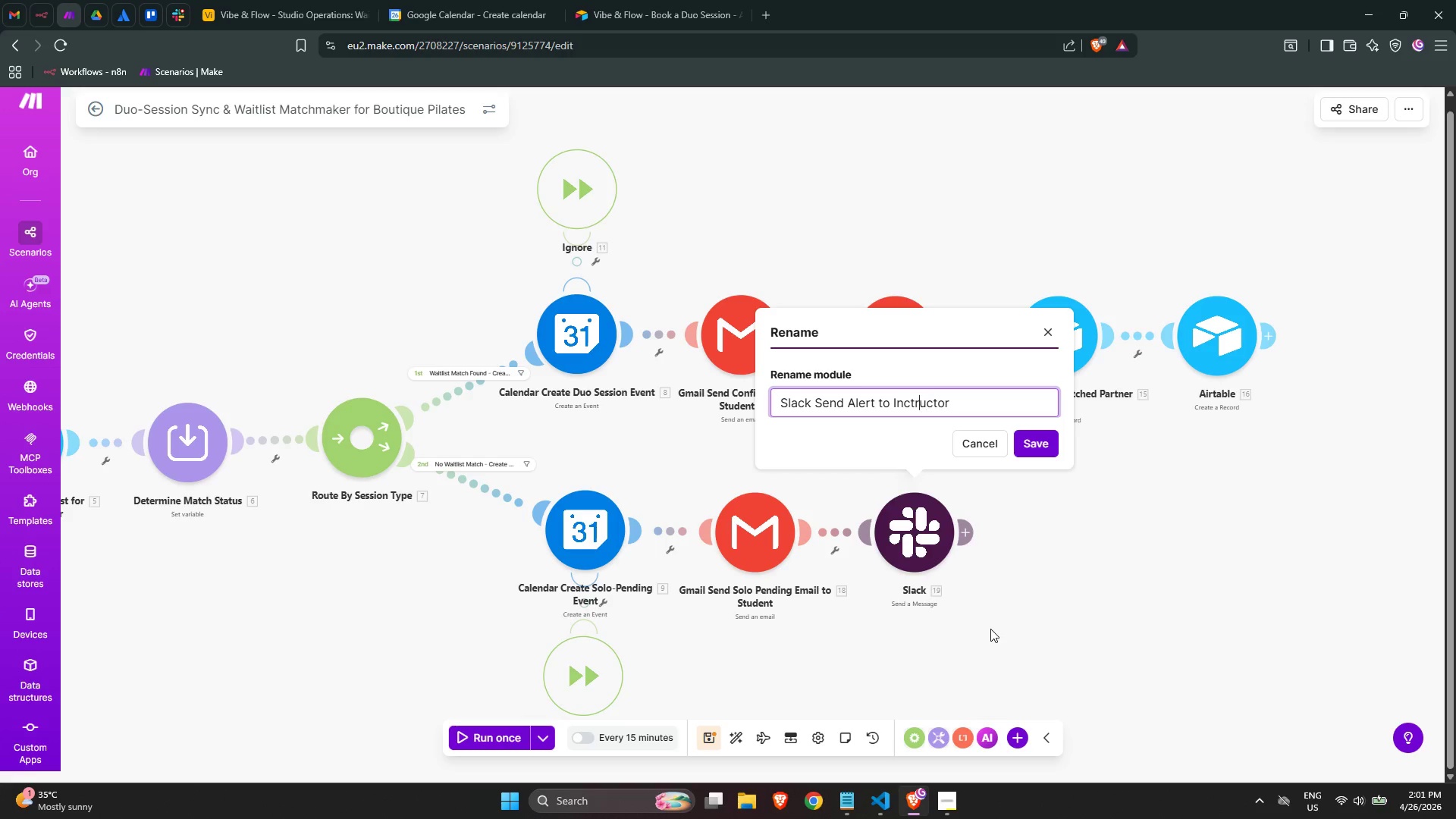 
key(ArrowLeft)
 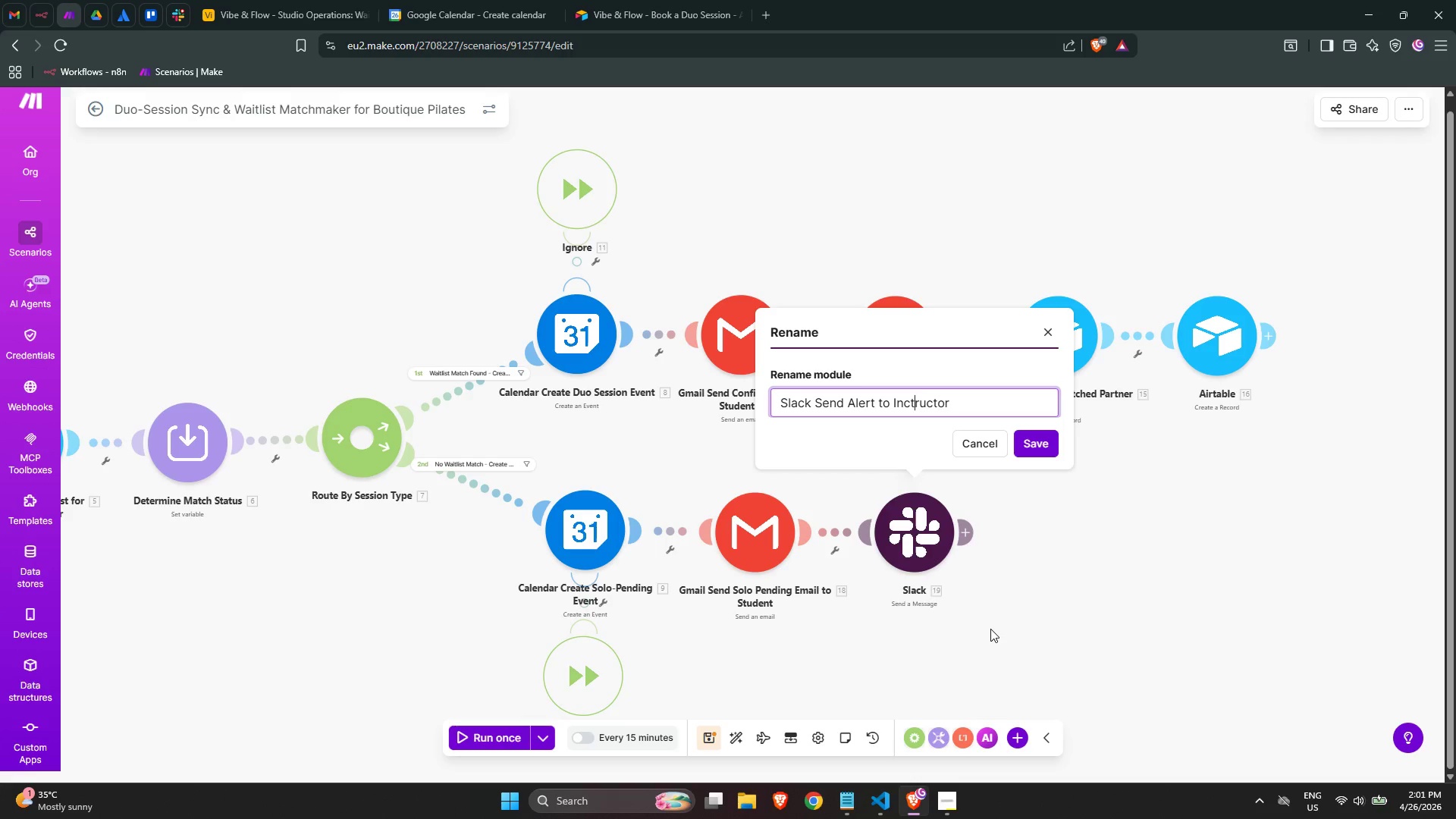 
key(ArrowLeft)
 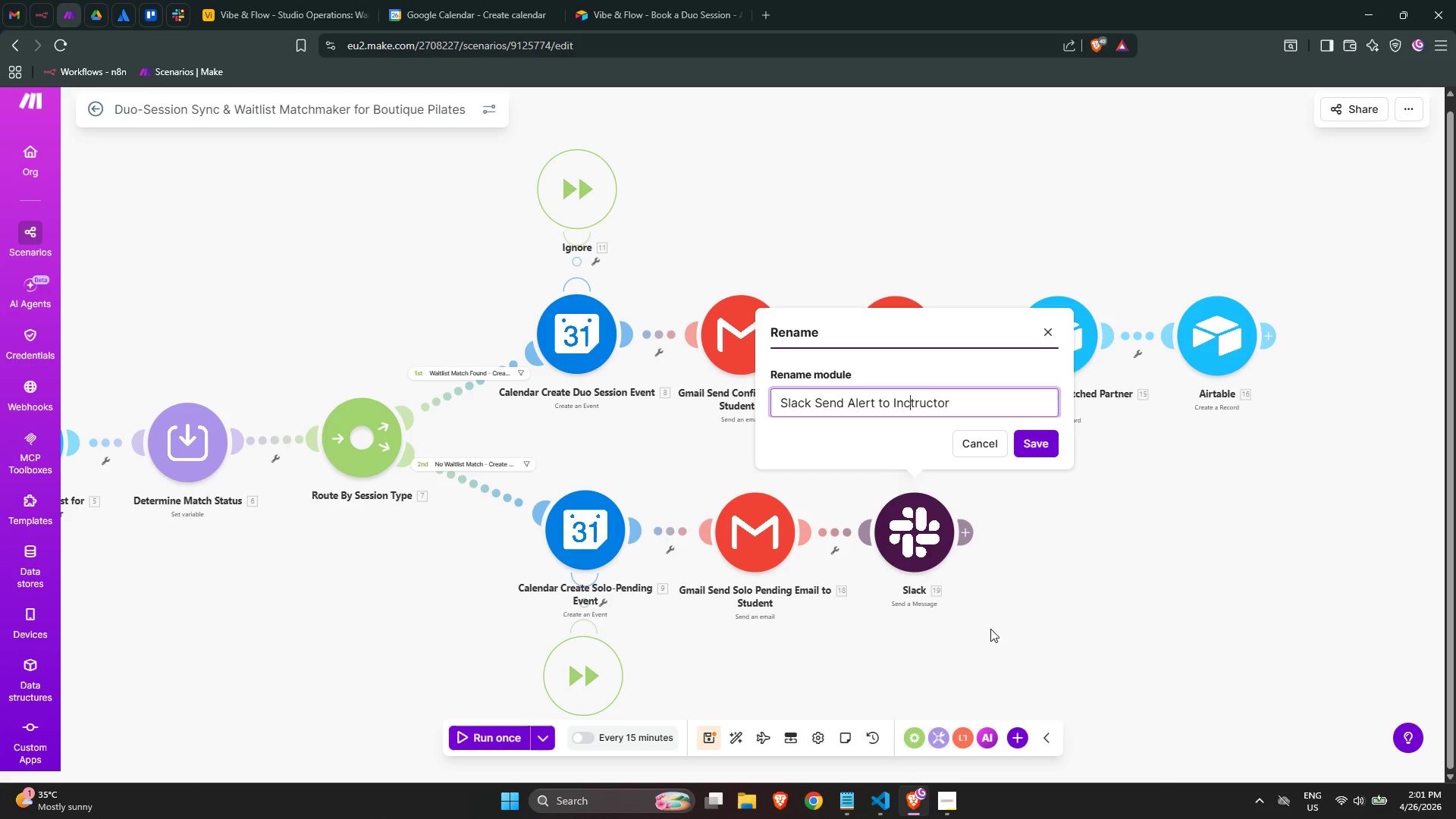 
key(ArrowLeft)
 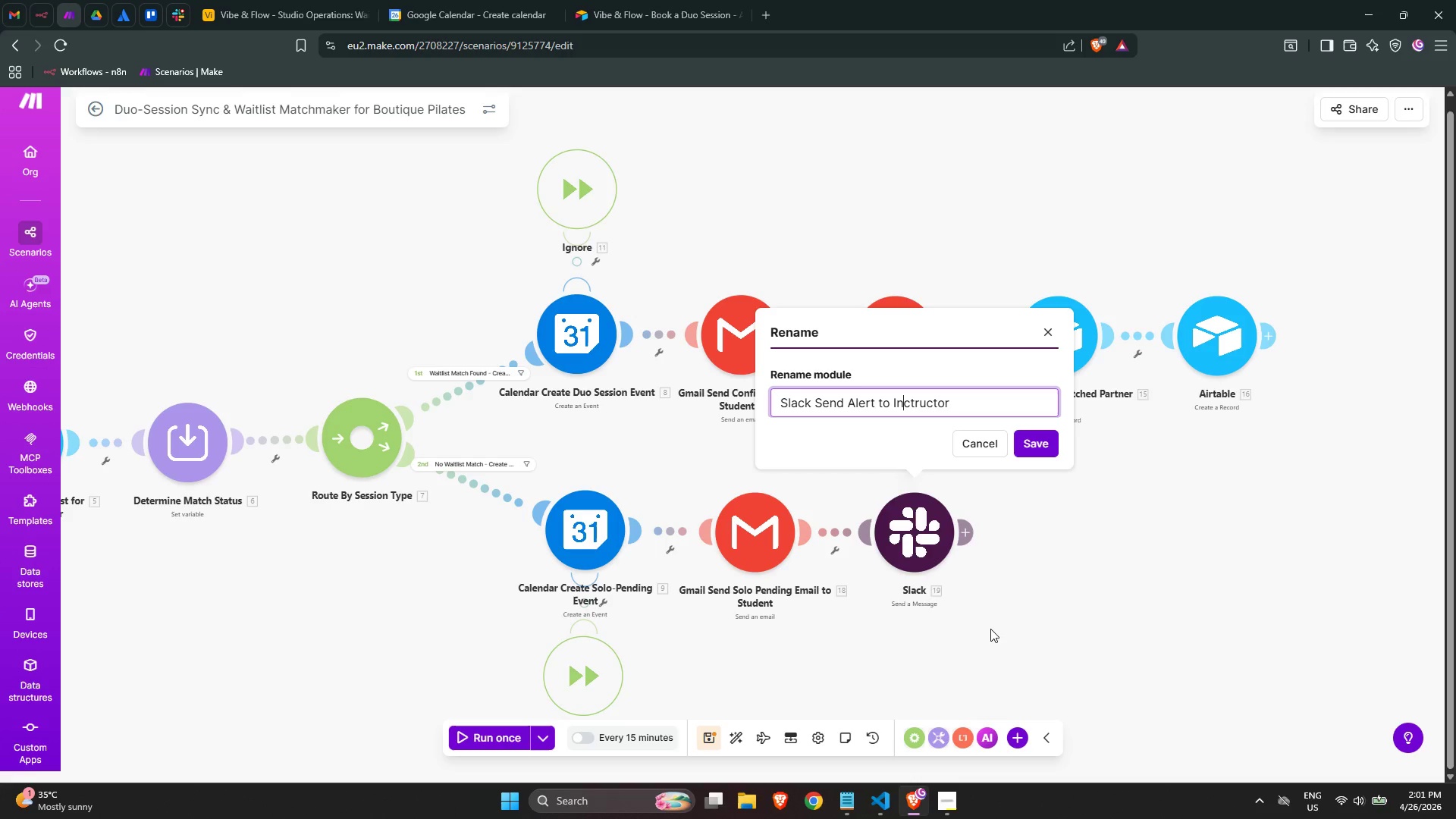 
key(ArrowLeft)
 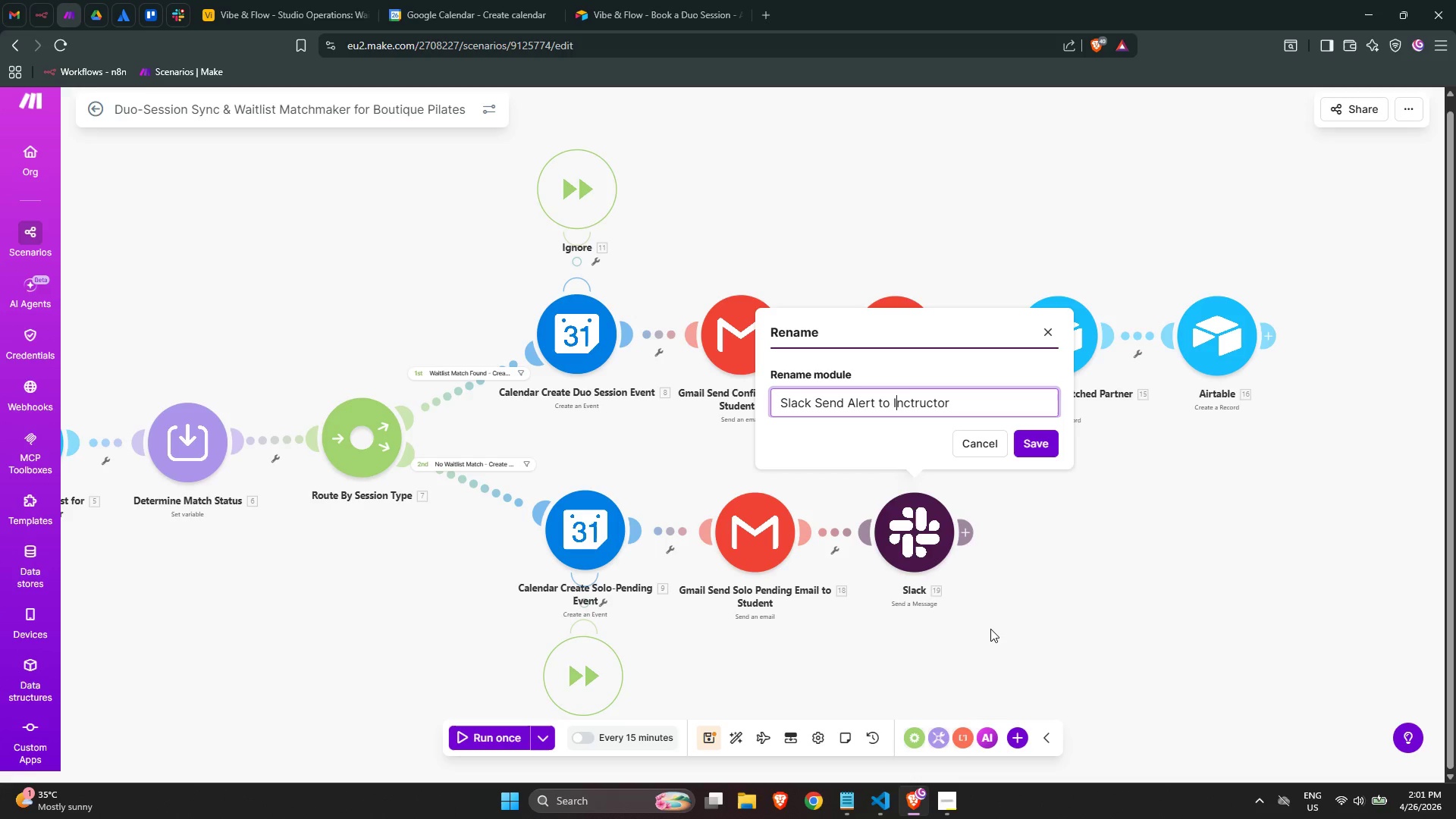 
key(ArrowRight)
 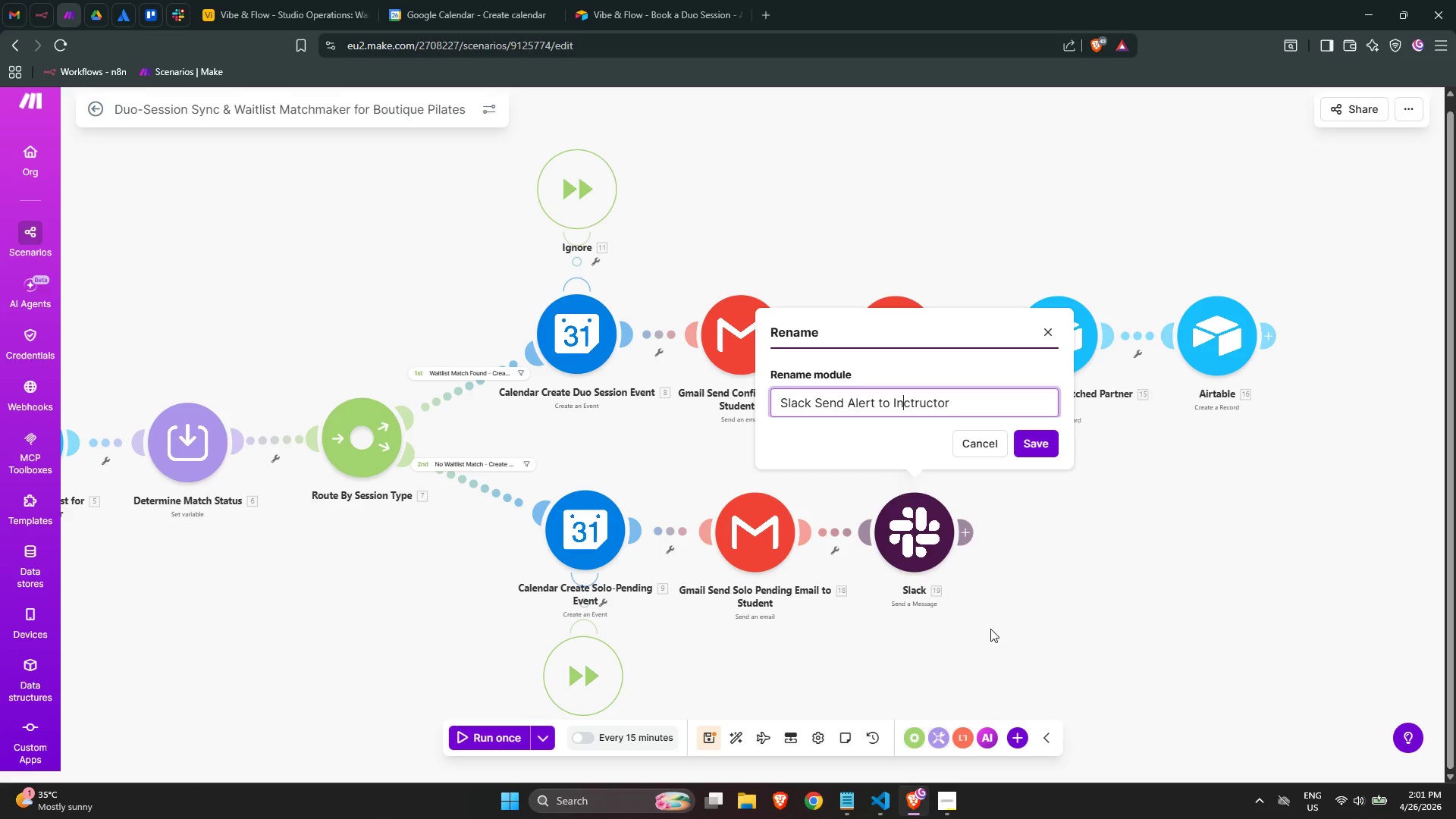 
key(S)
 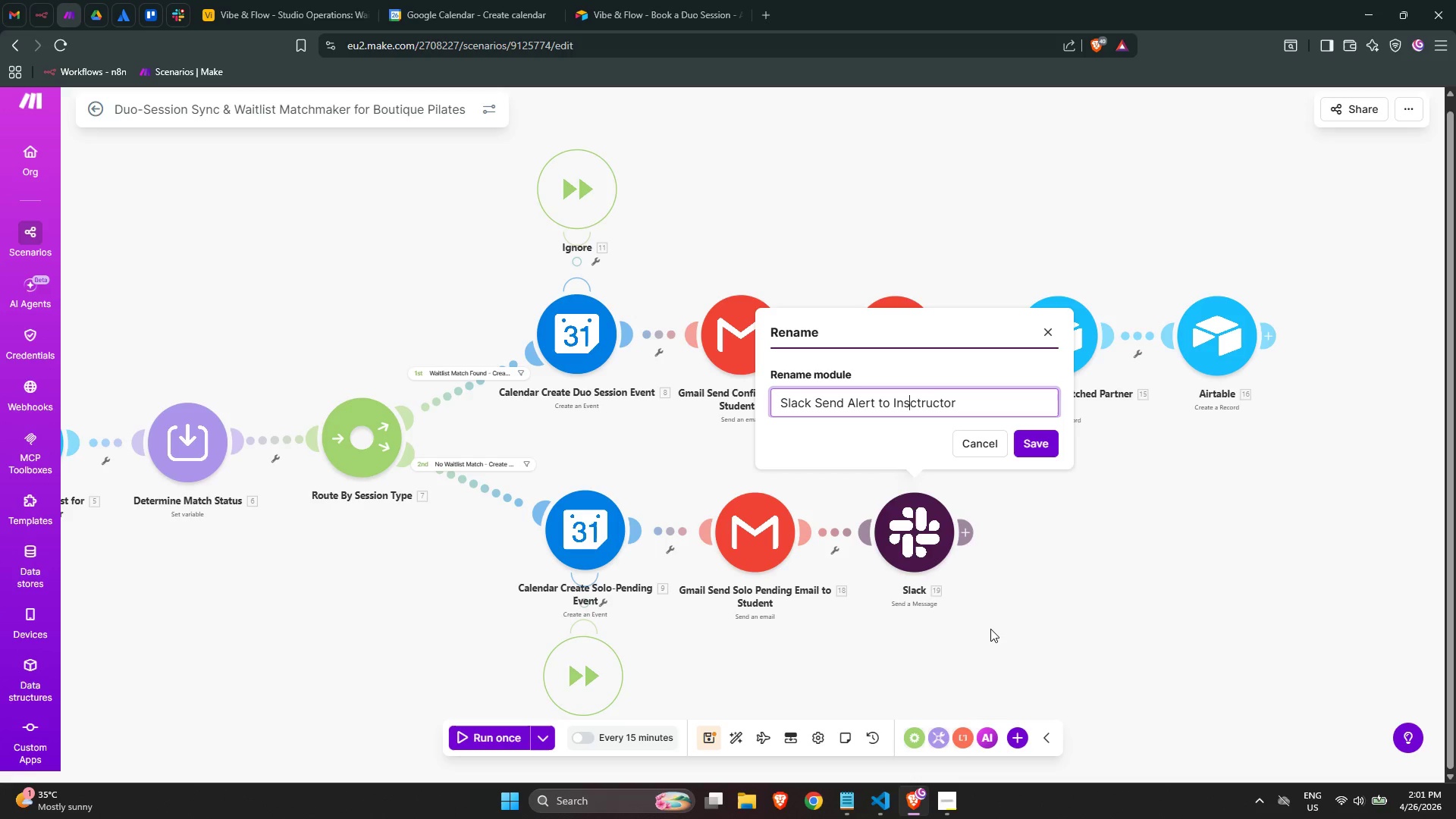 
key(ArrowRight)
 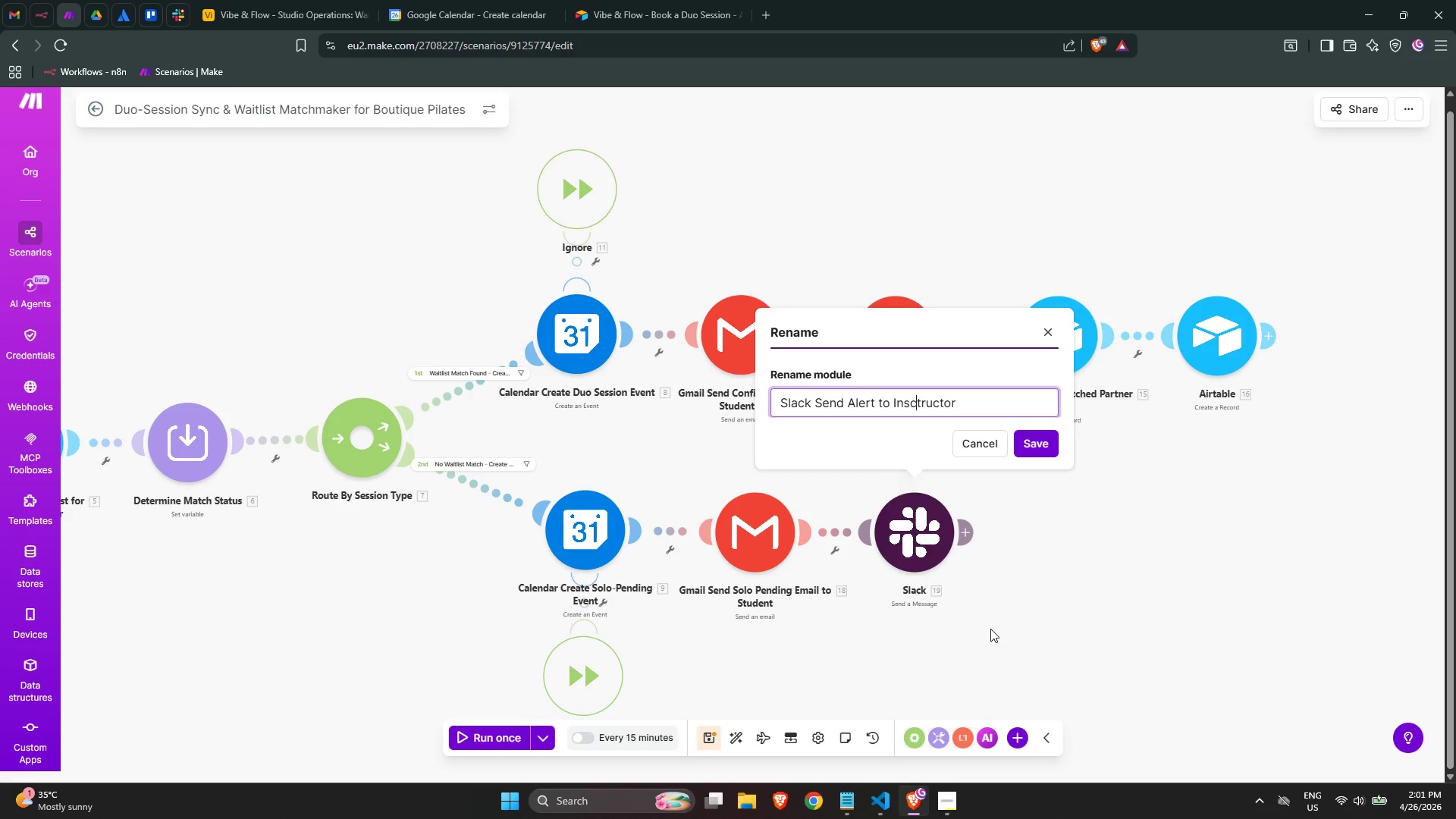 
key(Backspace)
 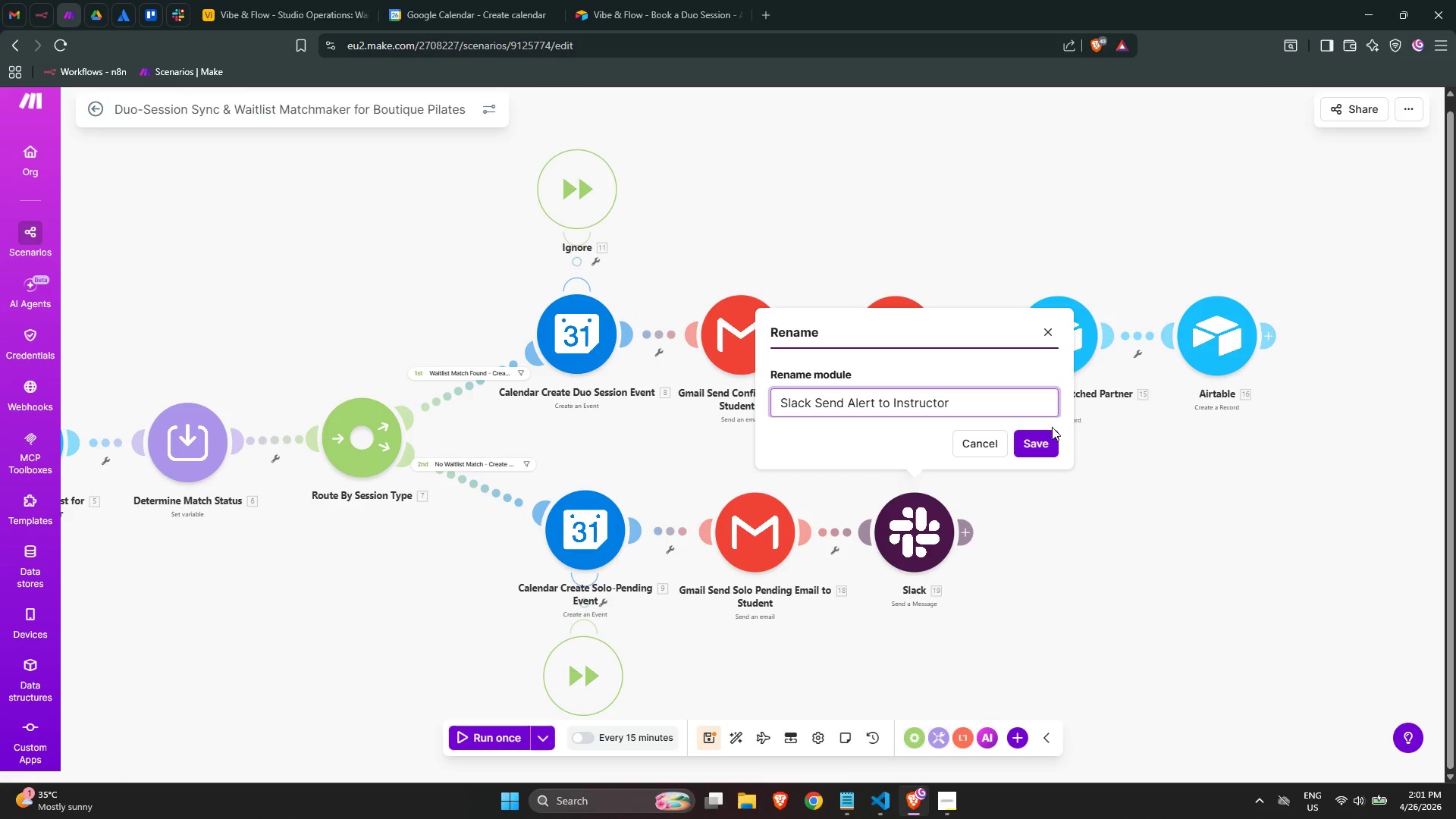 
left_click([1044, 437])
 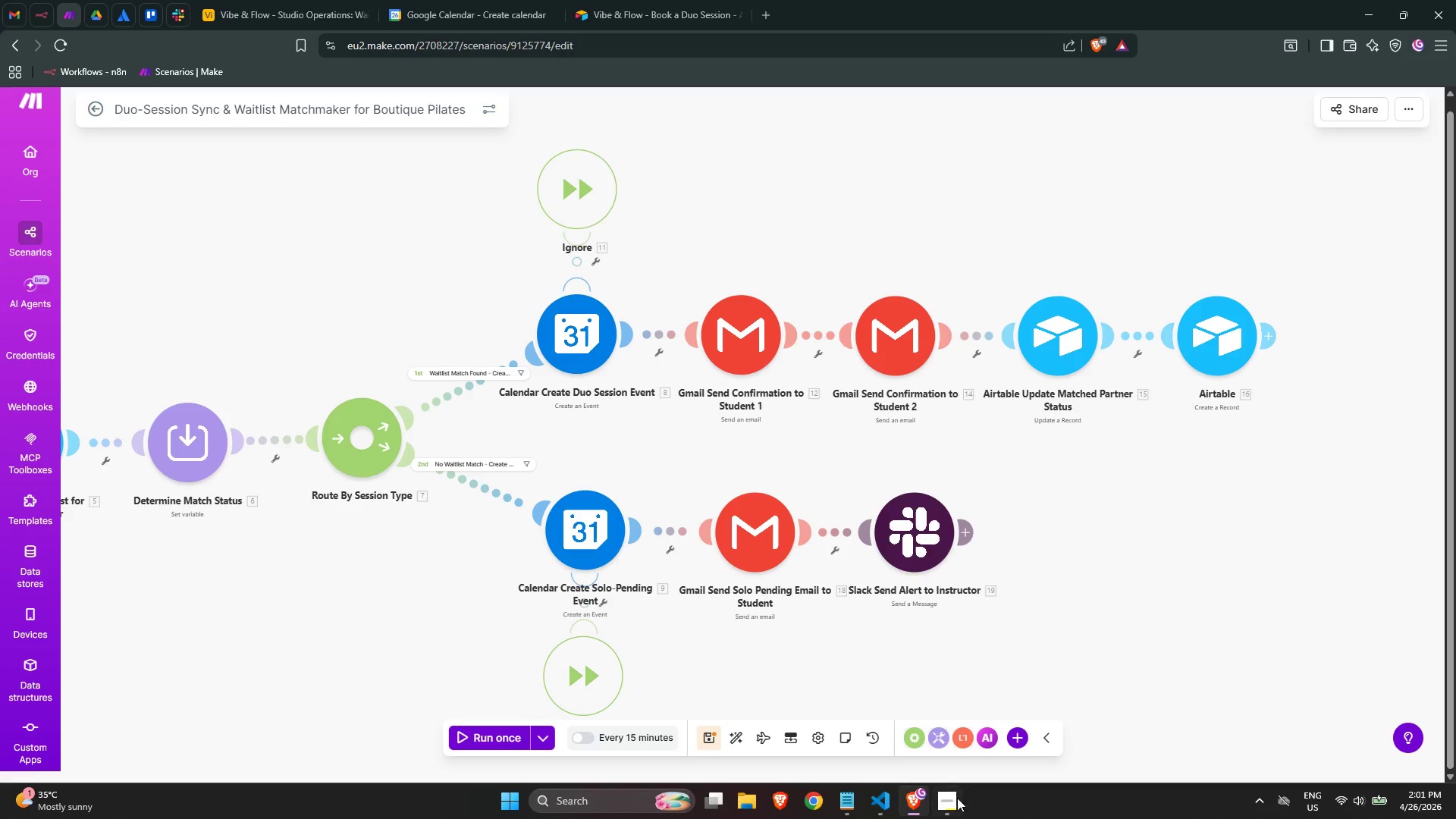 
left_click([951, 801])